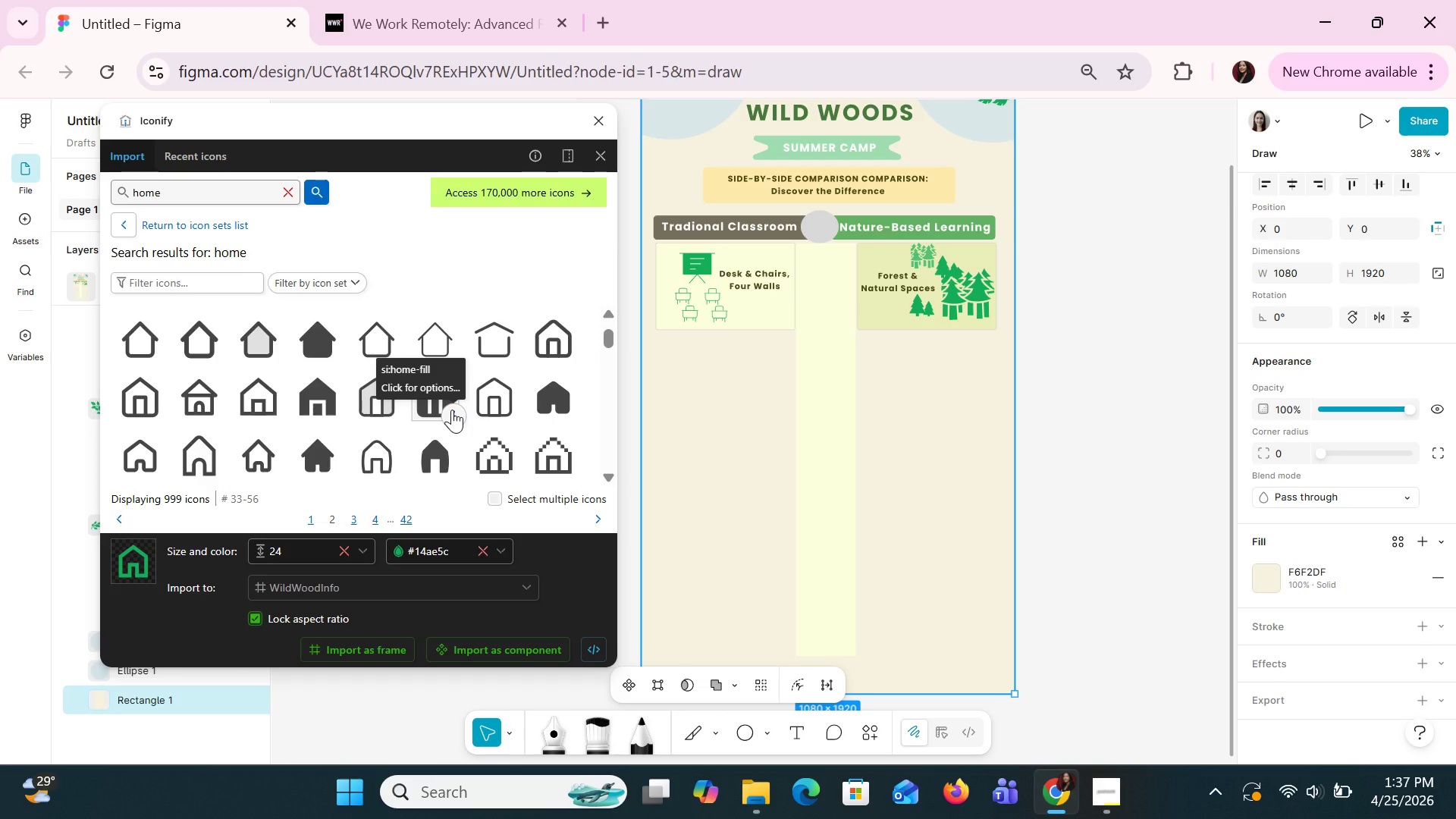 
scroll: coordinate [452, 410], scroll_direction: up, amount: 2.0
 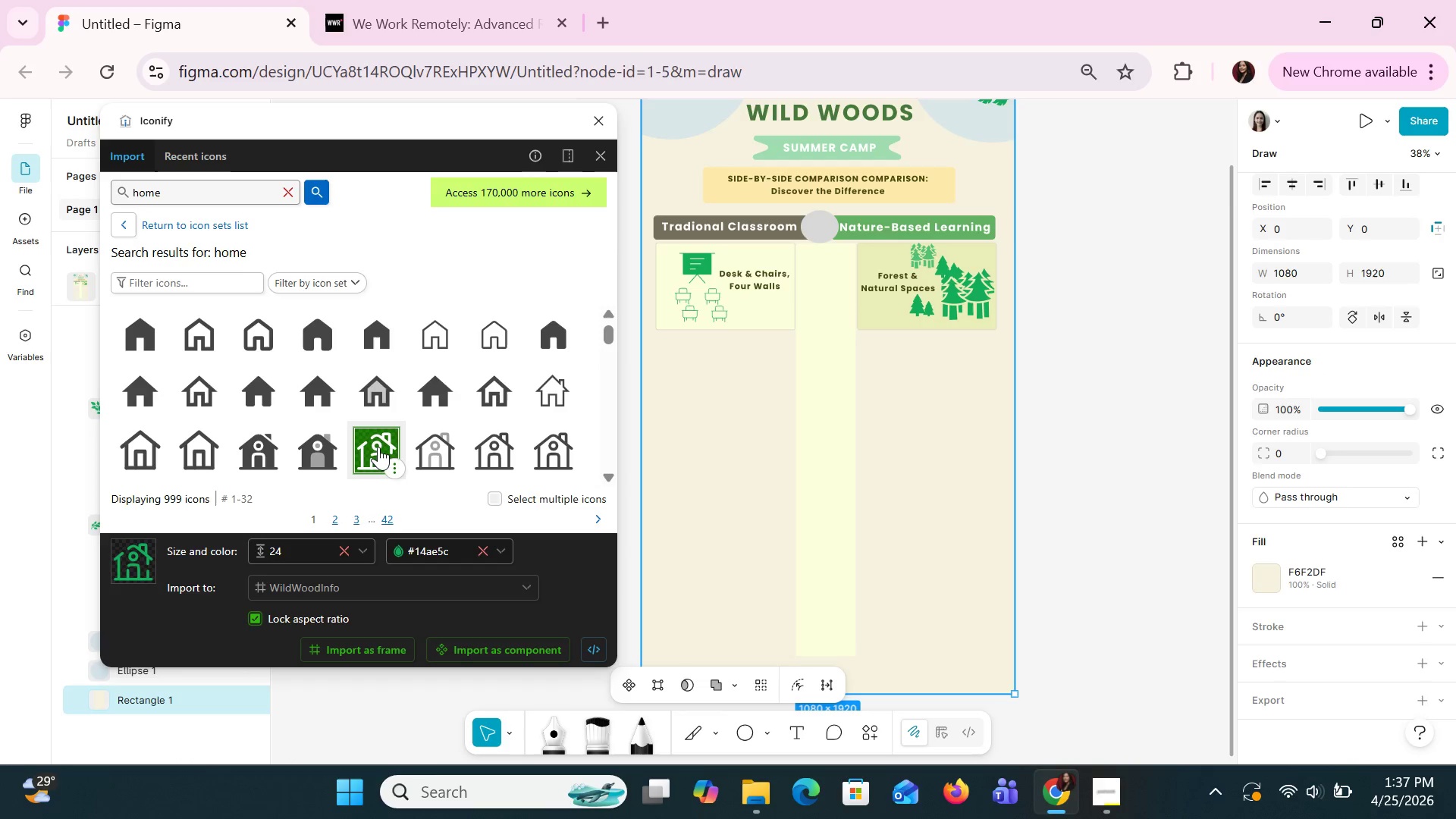 
left_click_drag(start_coordinate=[369, 444], to_coordinate=[691, 377])
 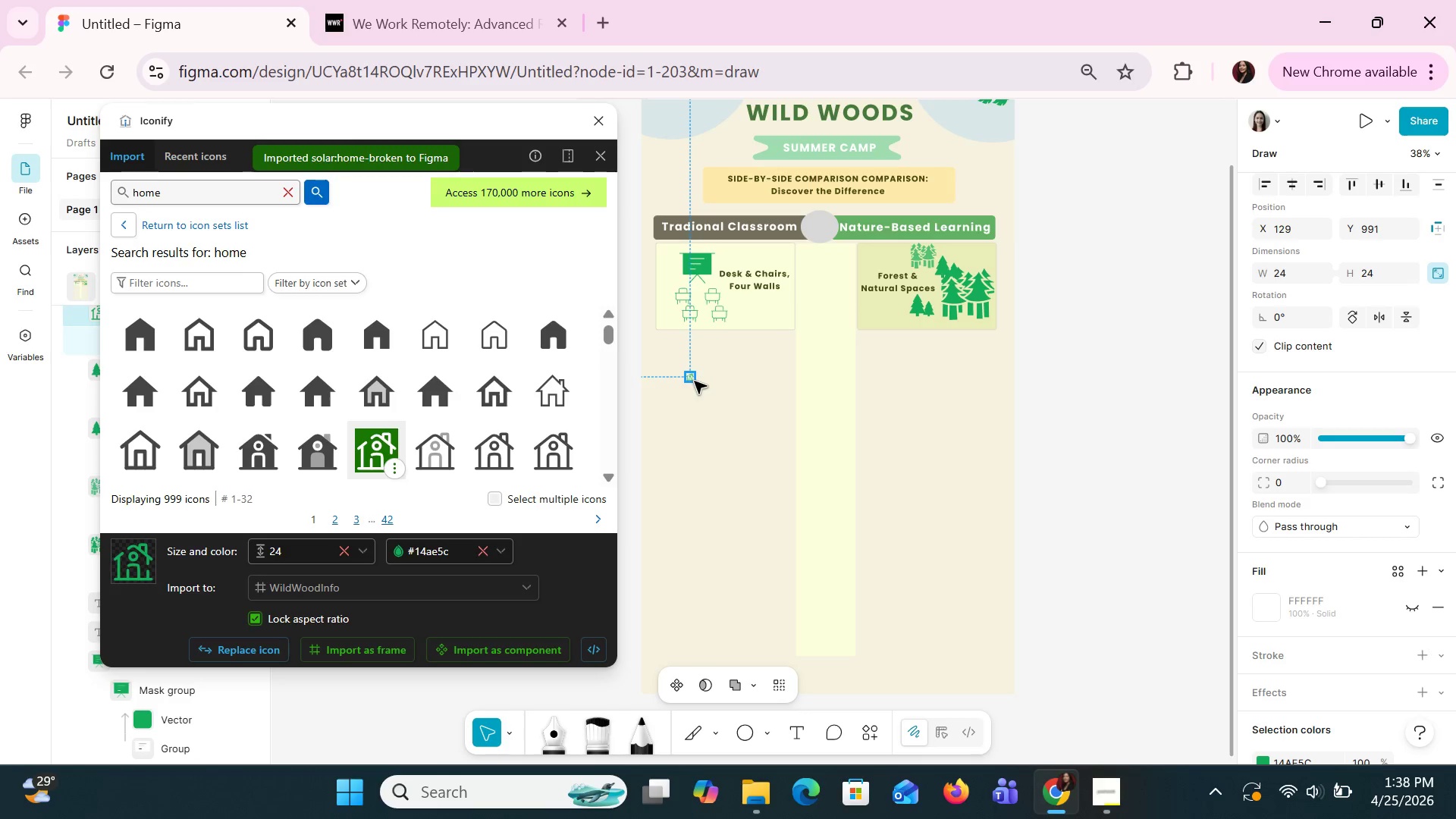 
left_click([695, 381])
 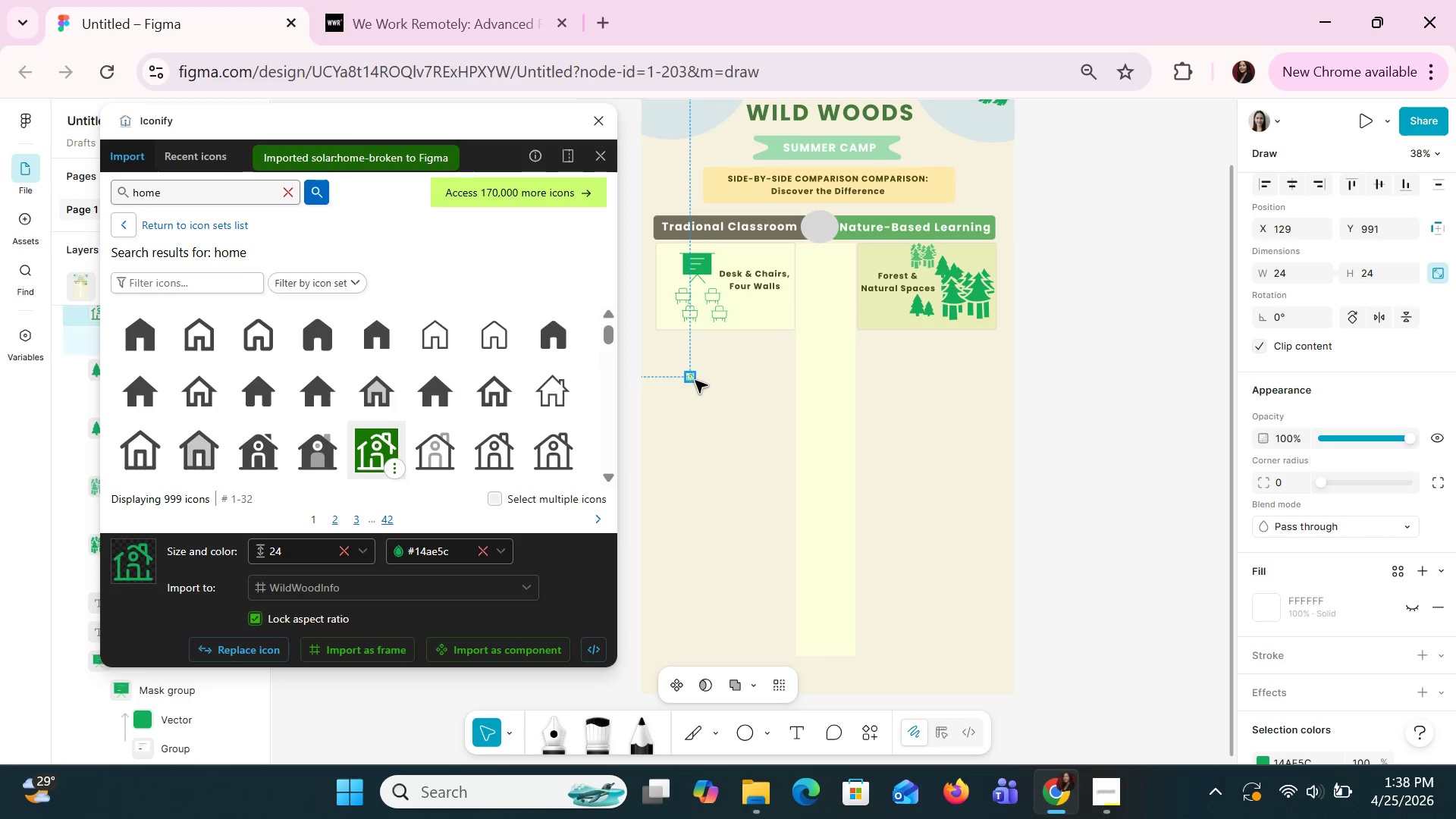 
left_click([686, 372])
 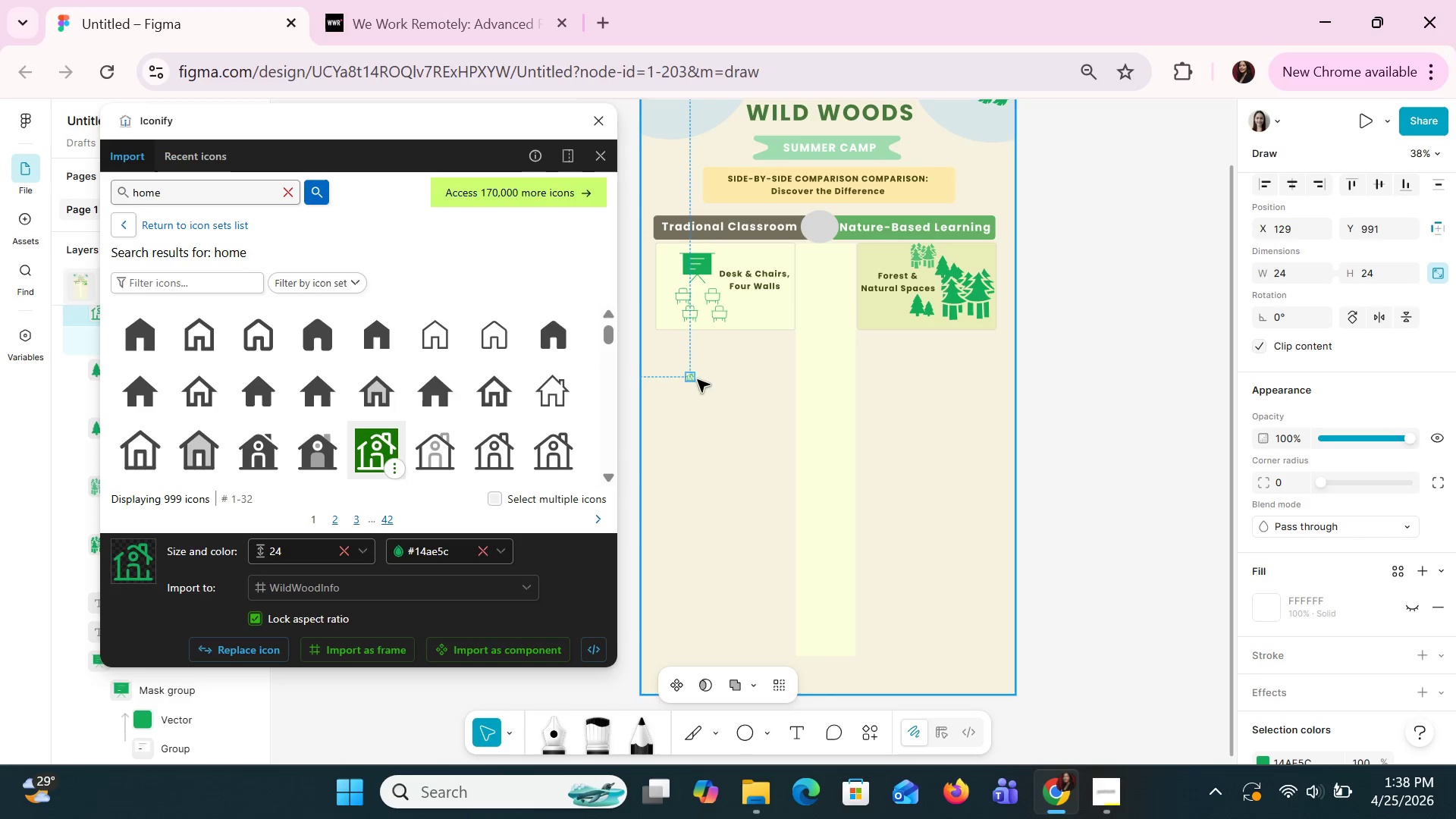 
left_click([690, 379])
 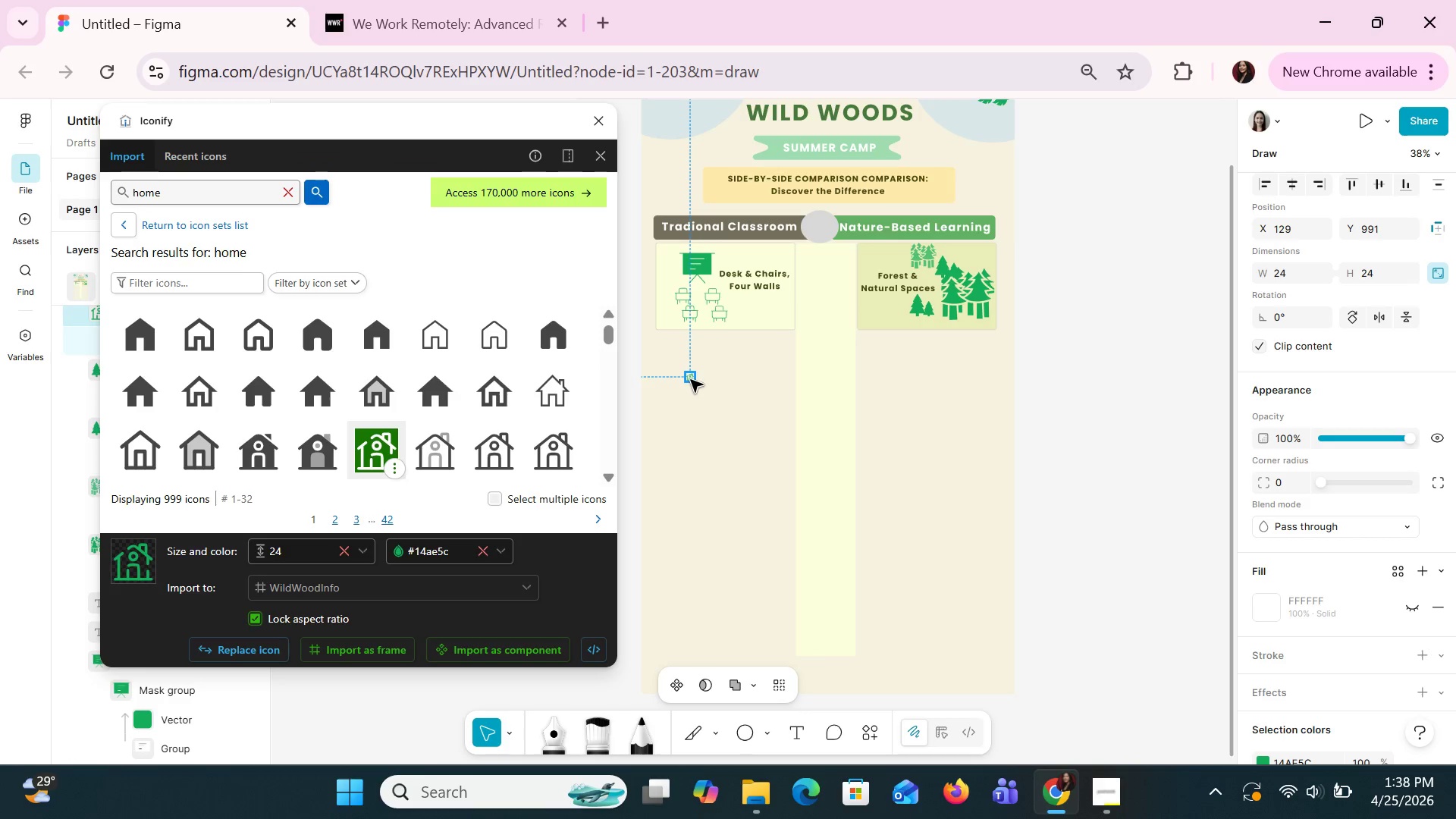 
double_click([690, 379])
 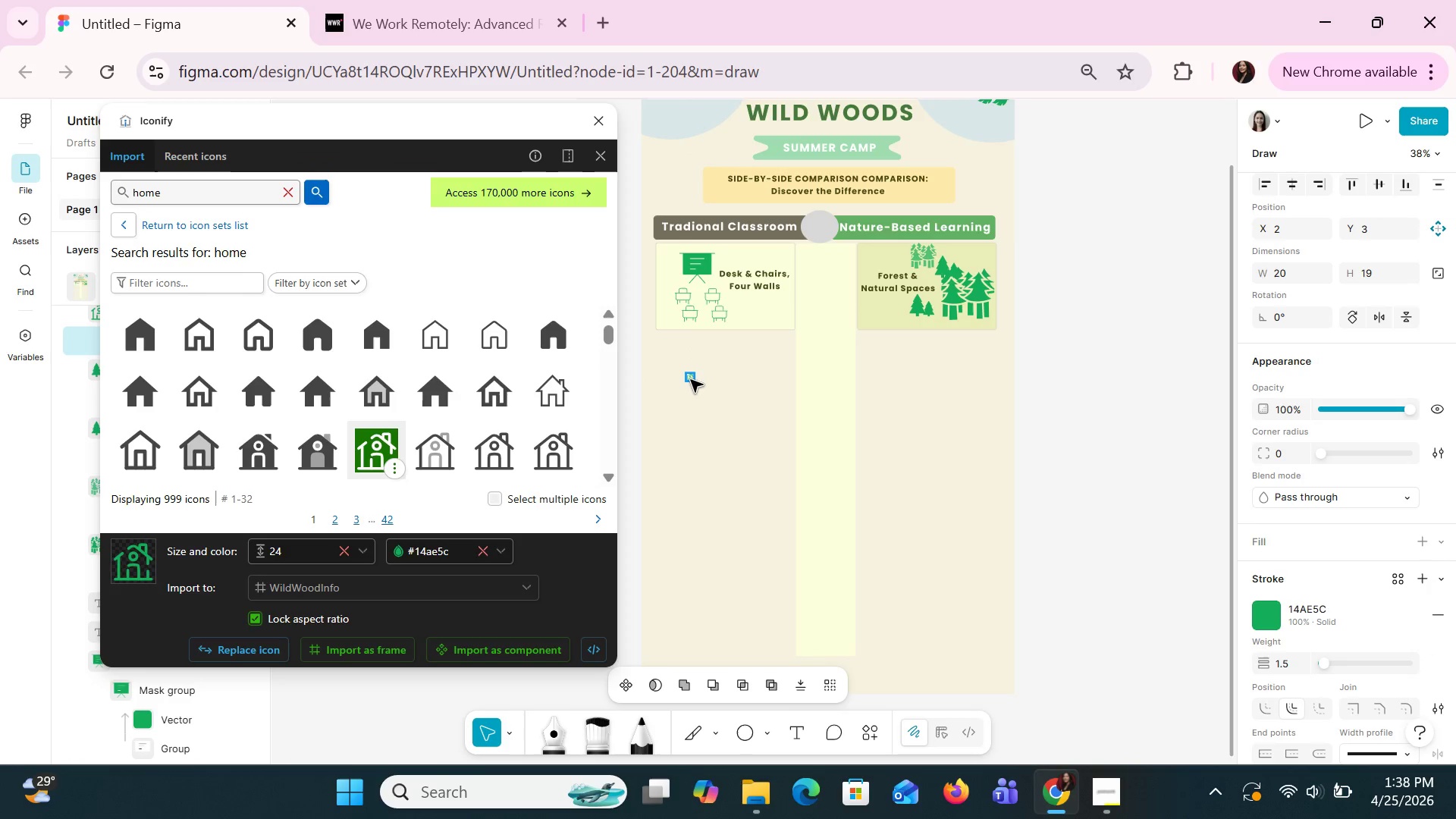 
double_click([690, 379])
 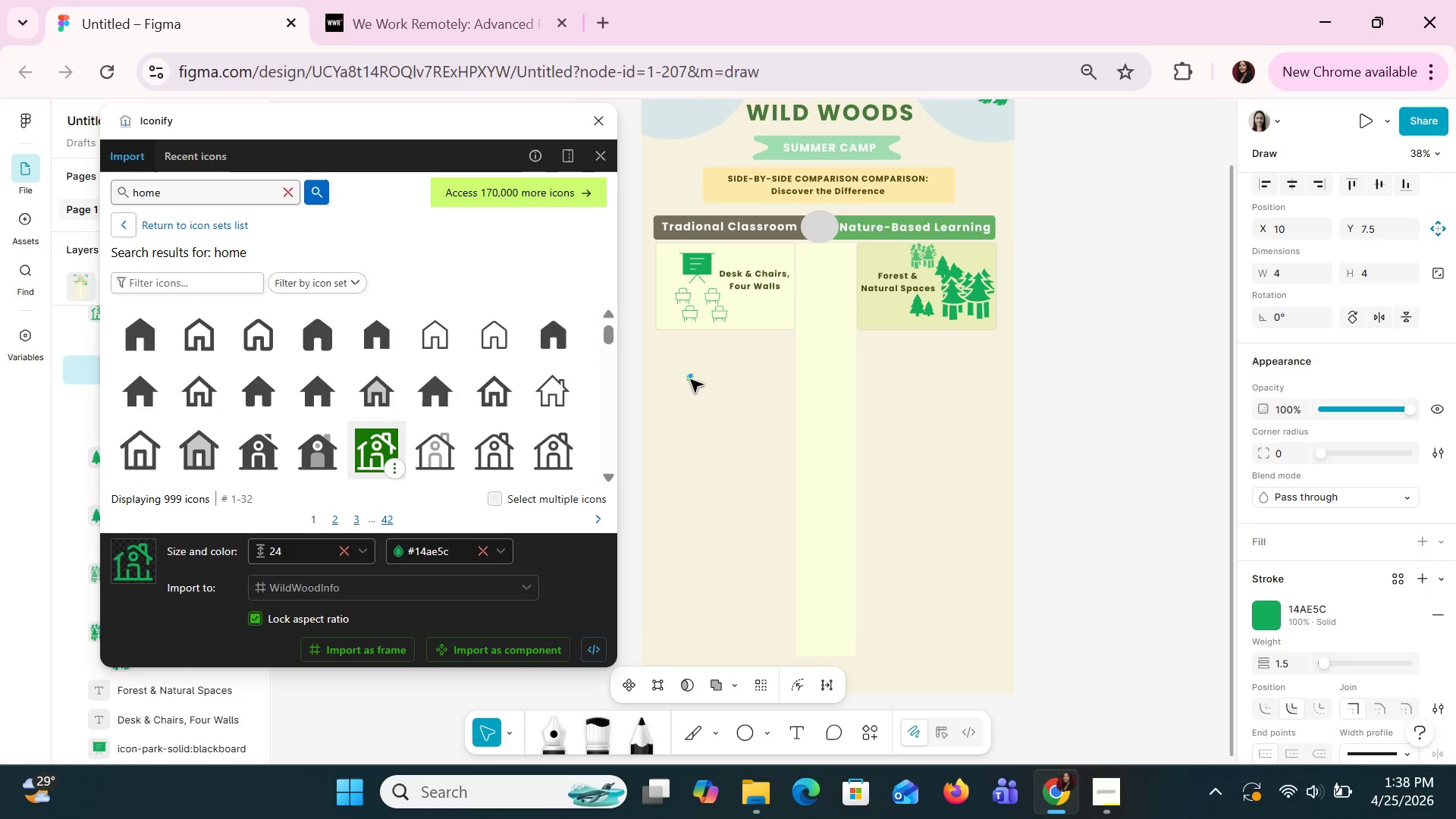 
left_click([690, 379])
 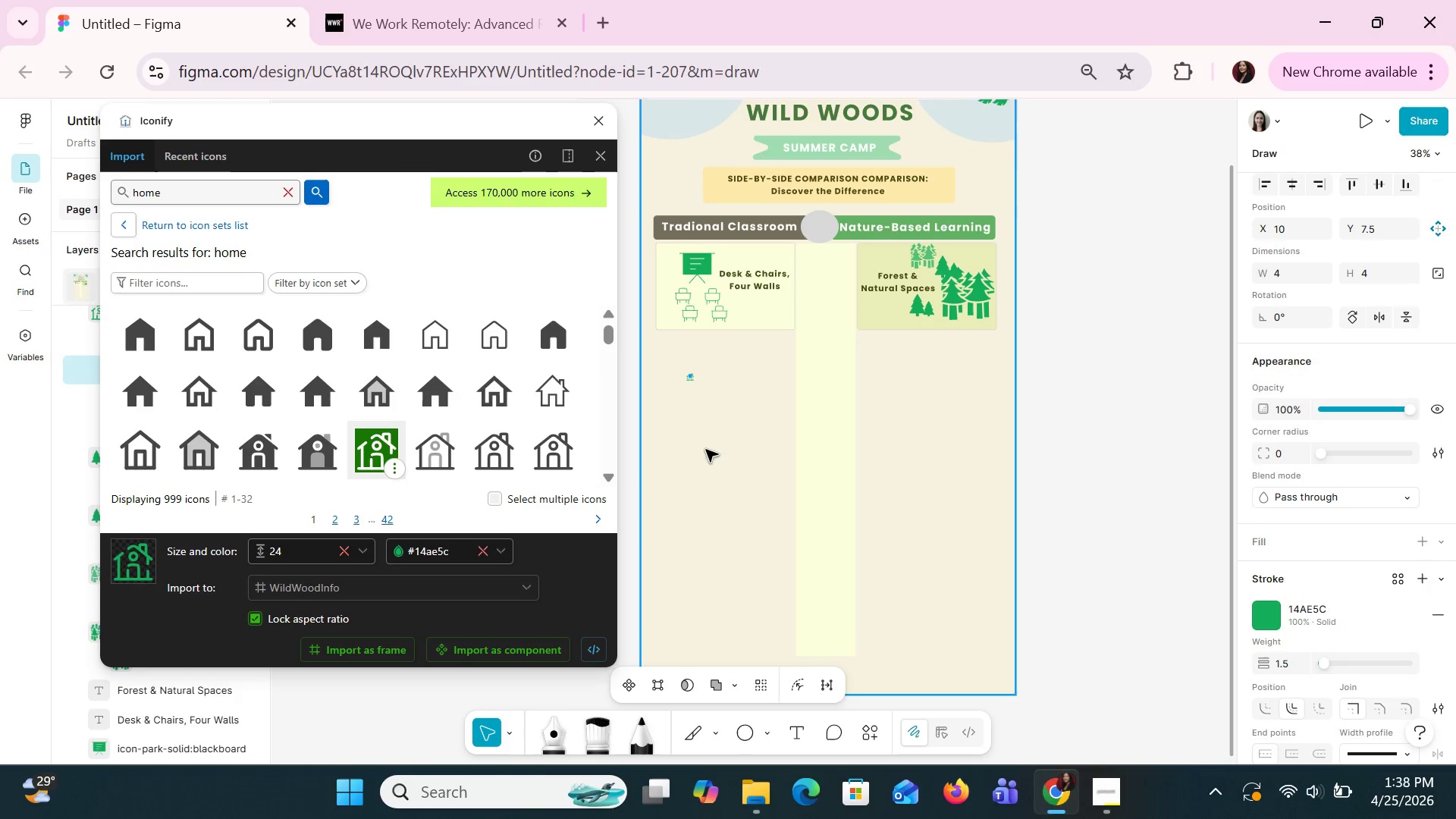 
hold_key(key=ControlLeft, duration=1.05)
scroll: coordinate [705, 449], scroll_direction: up, amount: 4.0
 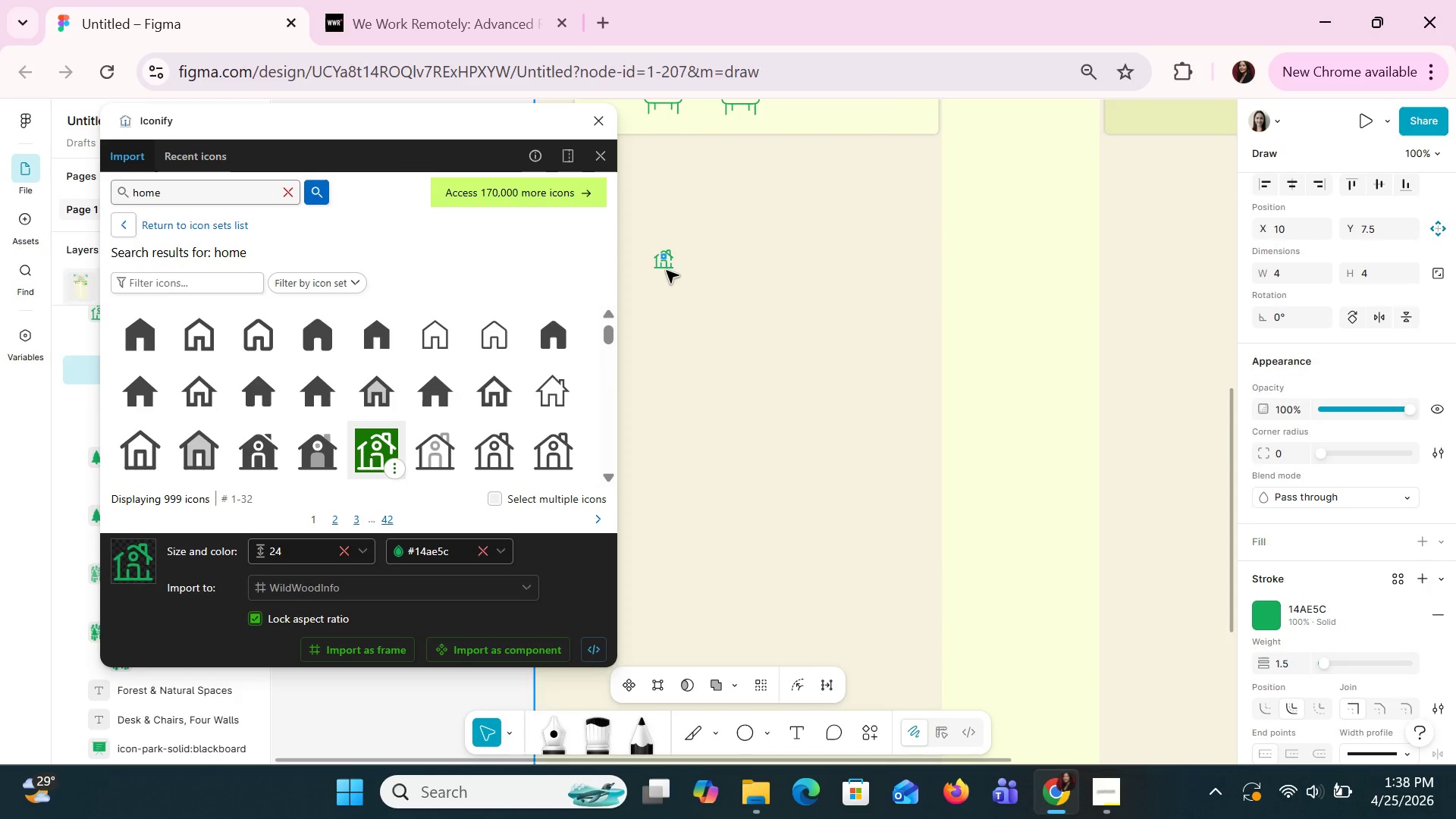 
left_click([666, 265])
 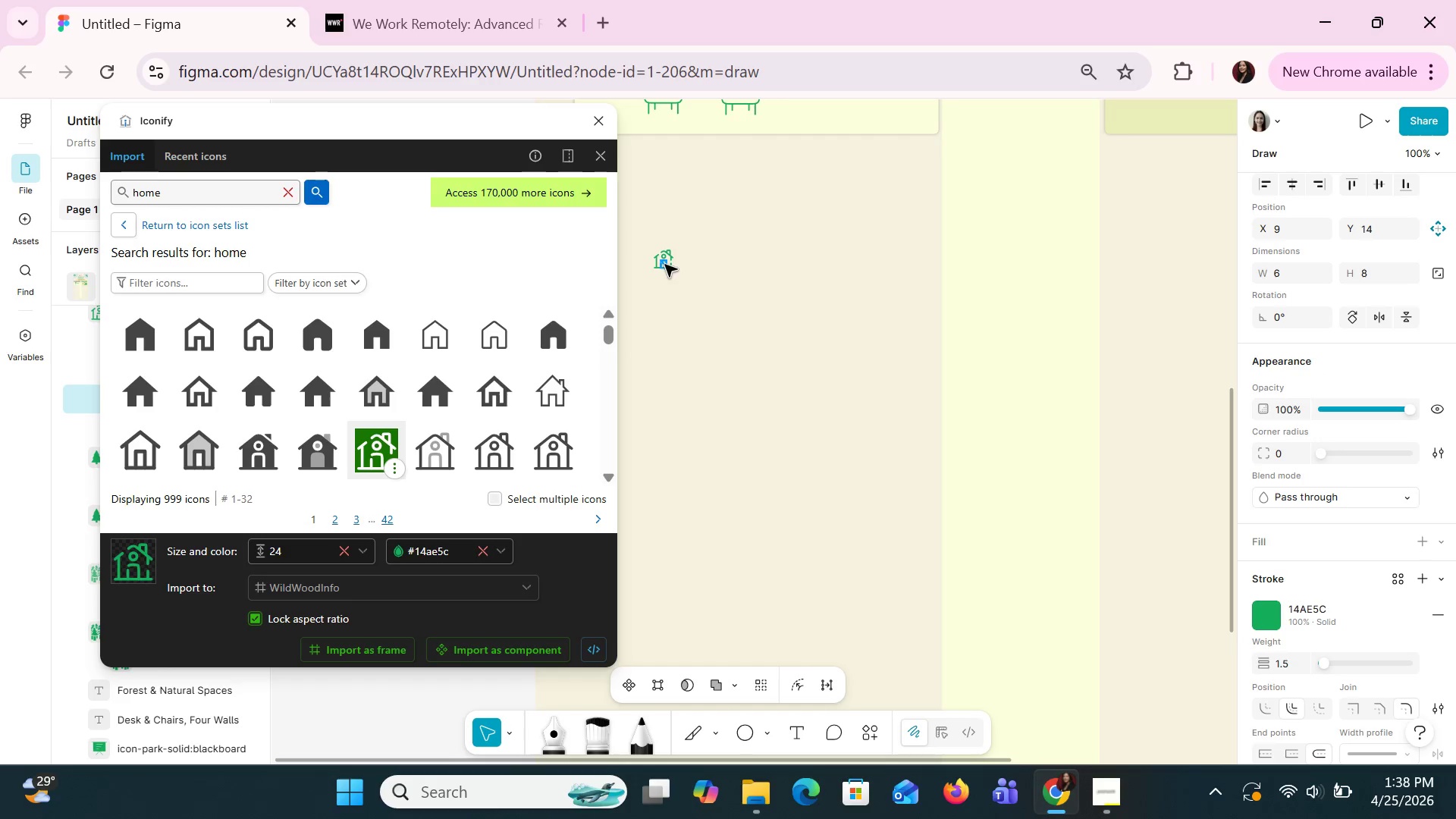 
left_click([661, 255])
 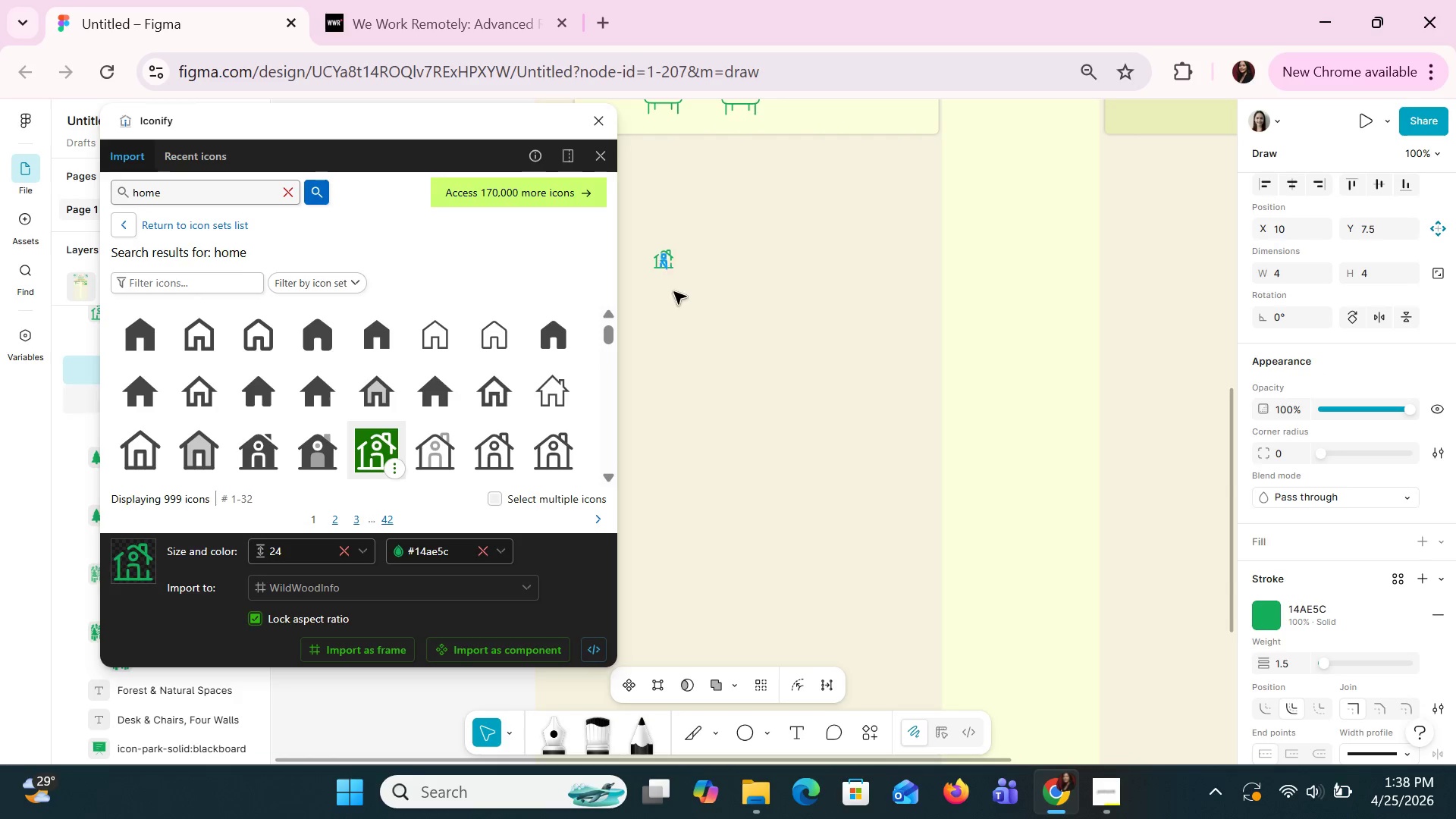 
left_click([673, 293])
 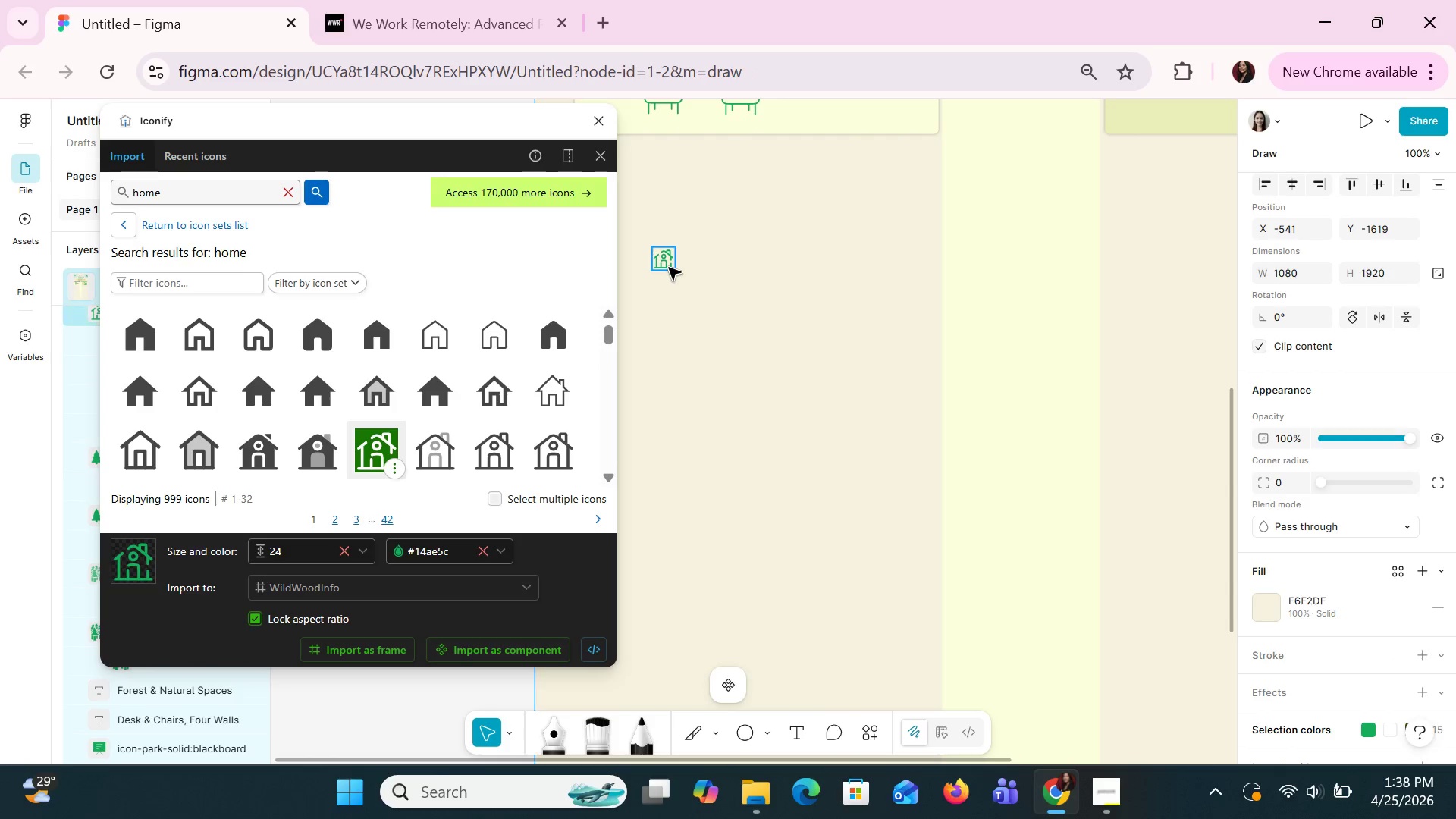 
left_click([668, 267])
 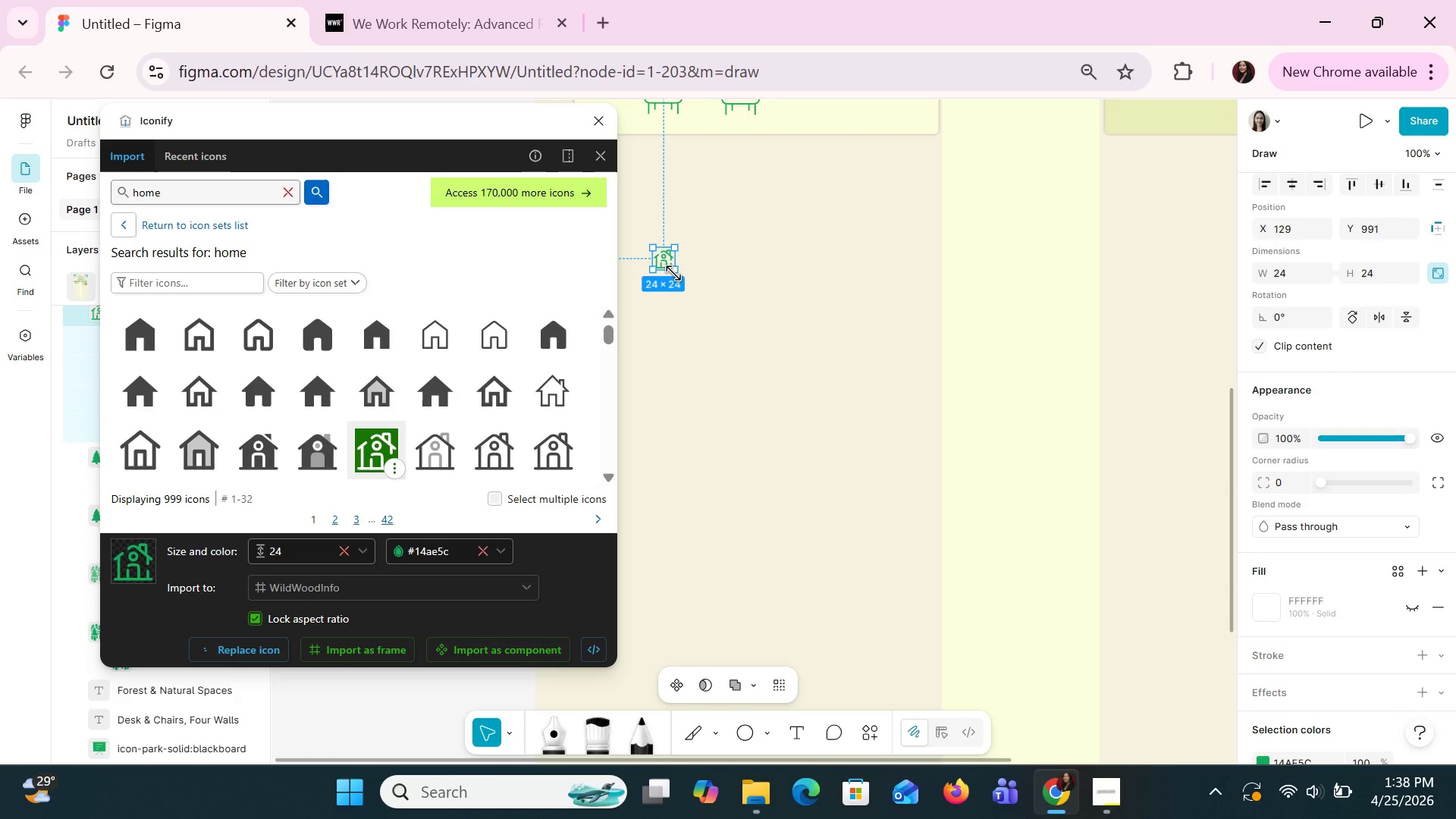 
left_click_drag(start_coordinate=[673, 274], to_coordinate=[687, 300])
 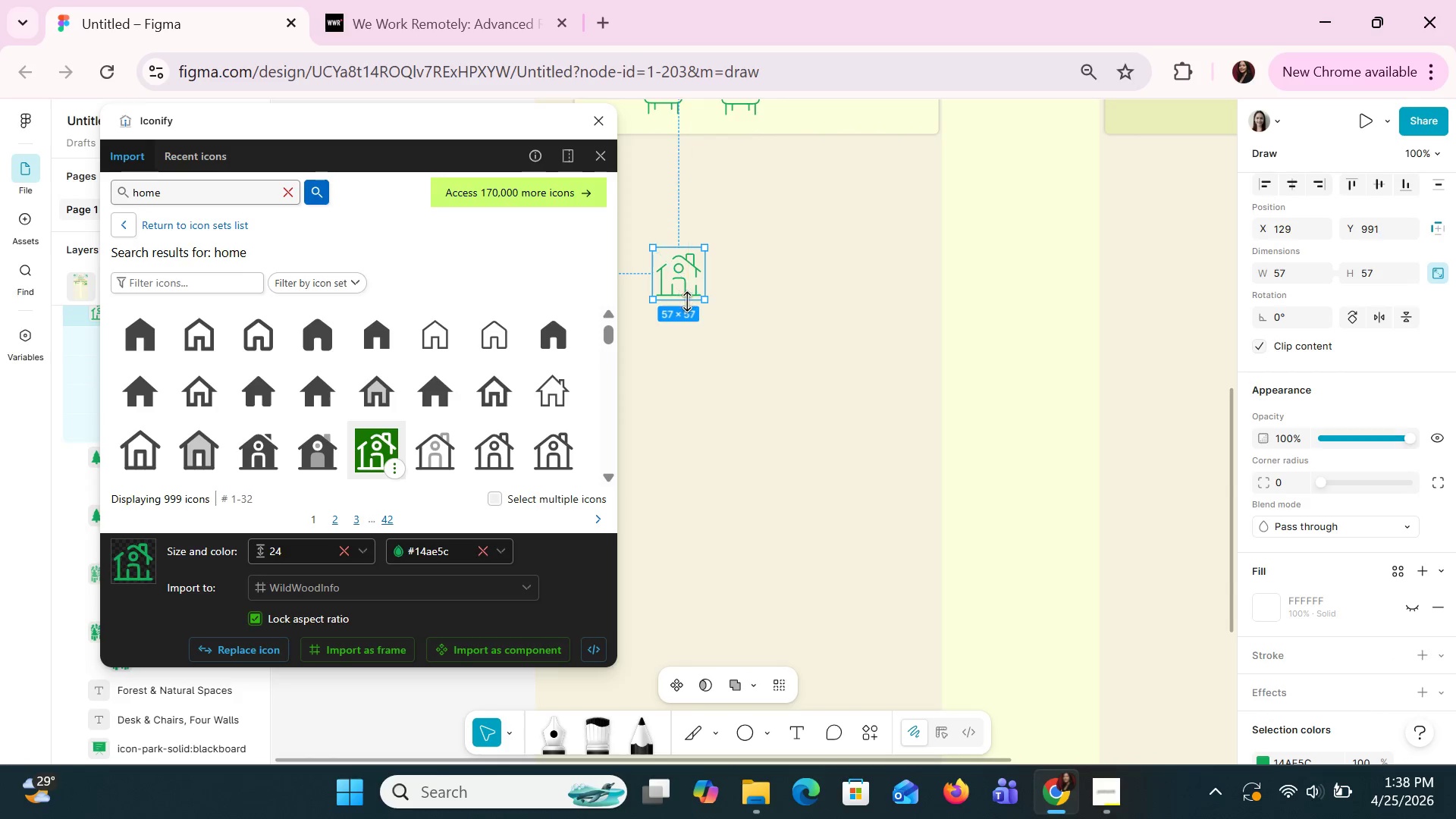 
hold_key(key=ControlLeft, duration=1.24)
scroll: coordinate [690, 314], scroll_direction: down, amount: 3.0
 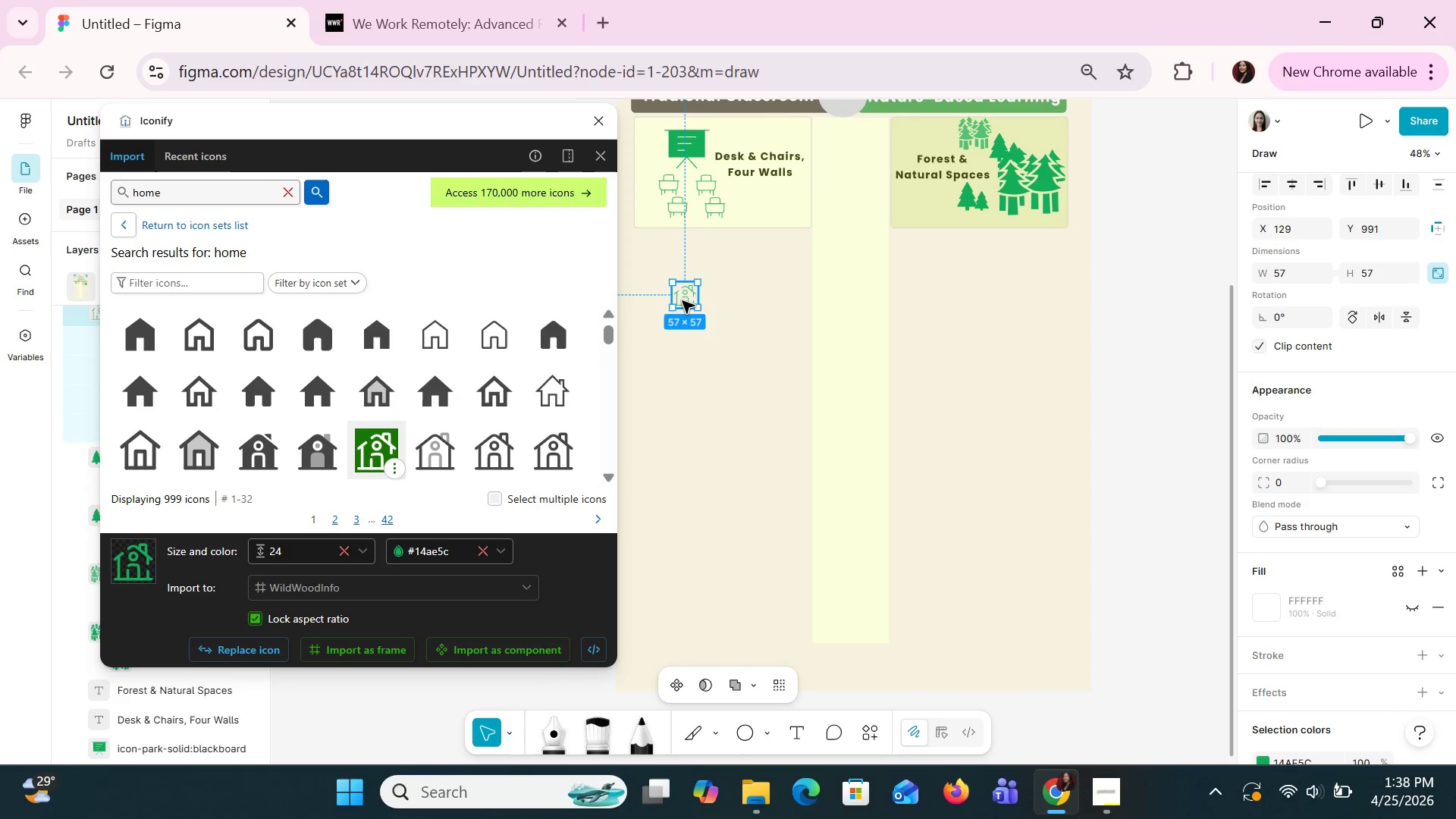 
left_click_drag(start_coordinate=[682, 300], to_coordinate=[843, 168])
 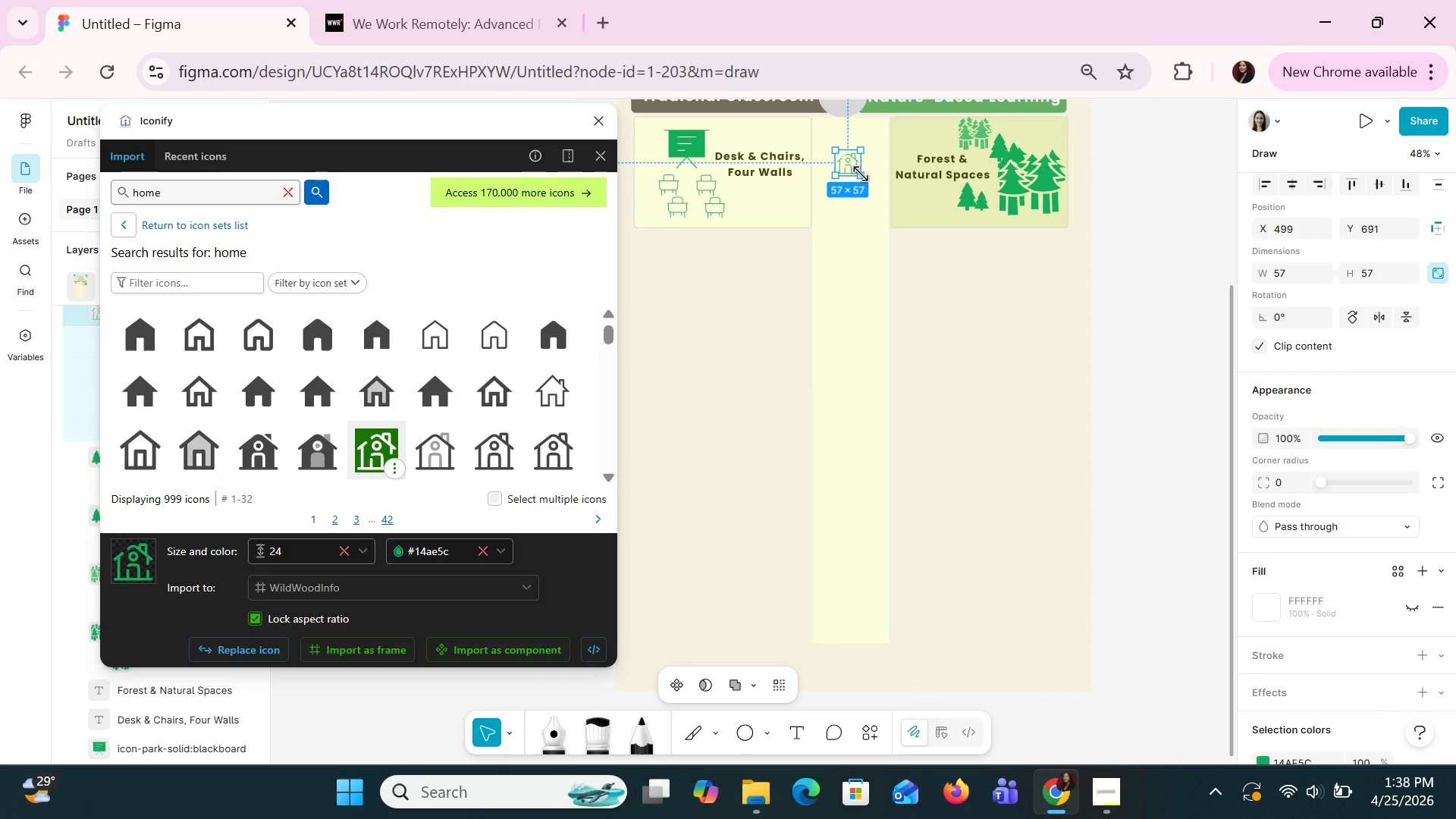 
left_click_drag(start_coordinate=[860, 174], to_coordinate=[871, 195])
 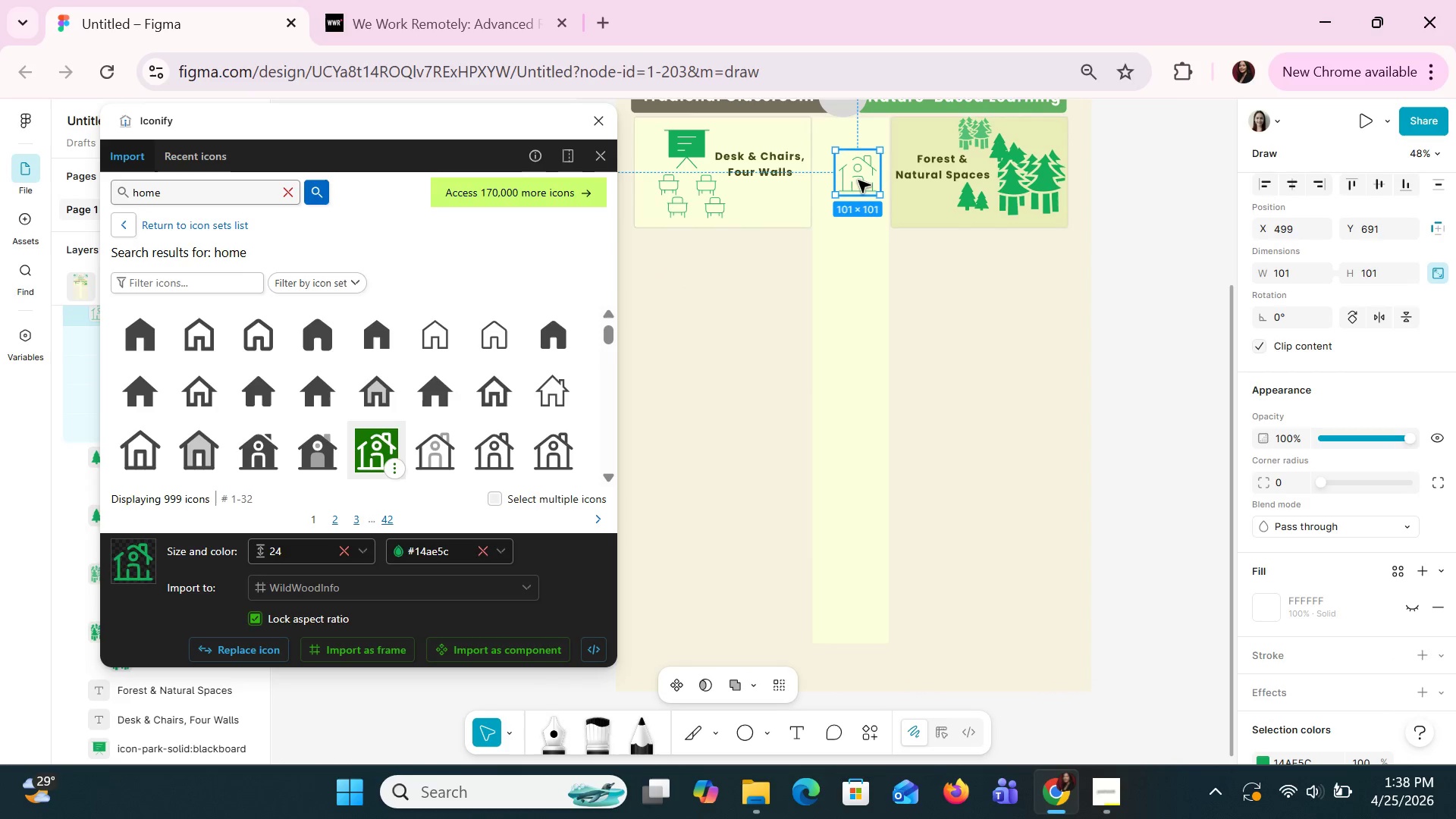 
left_click_drag(start_coordinate=[858, 180], to_coordinate=[852, 171])
 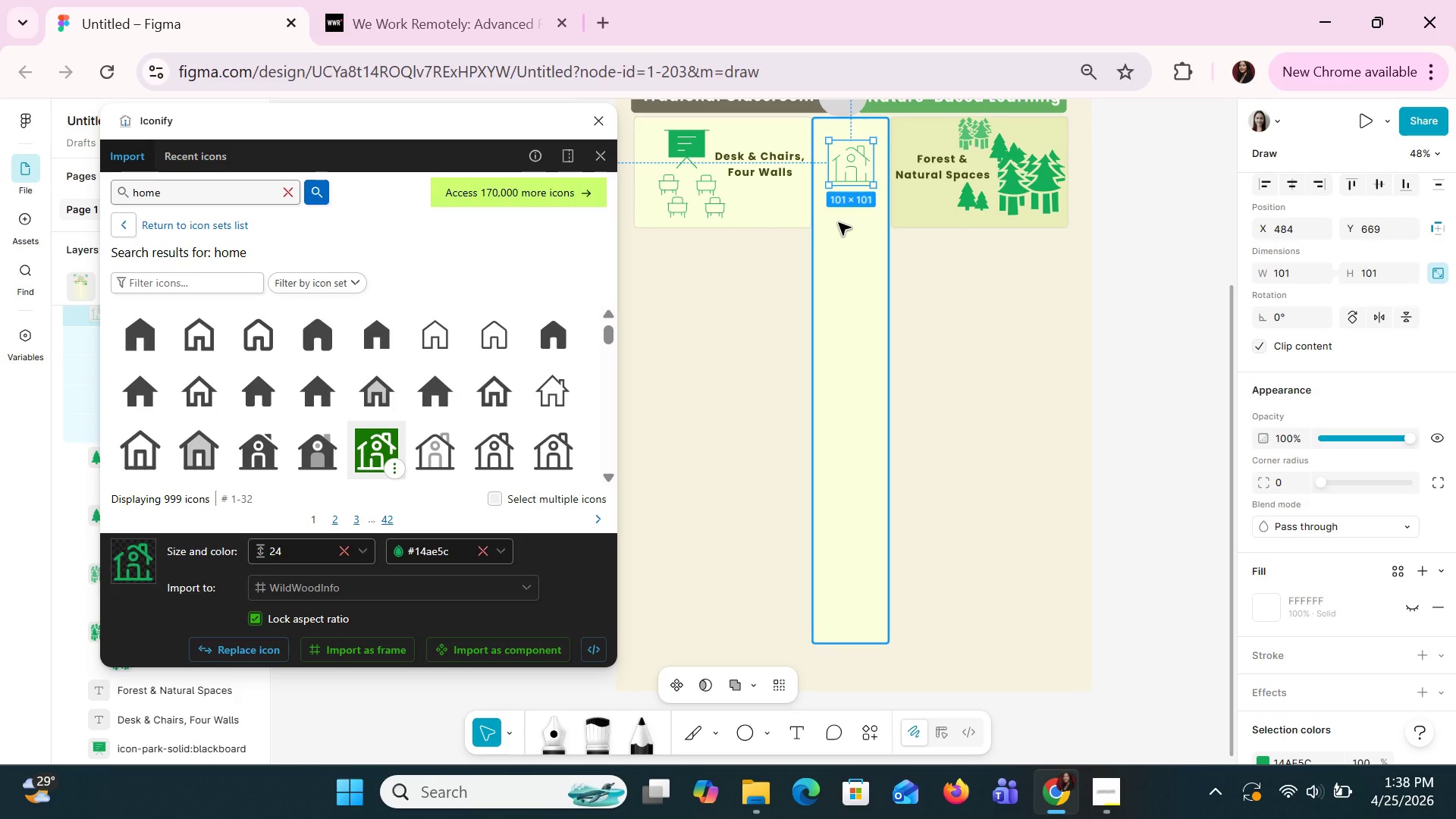 
wait(5.19)
 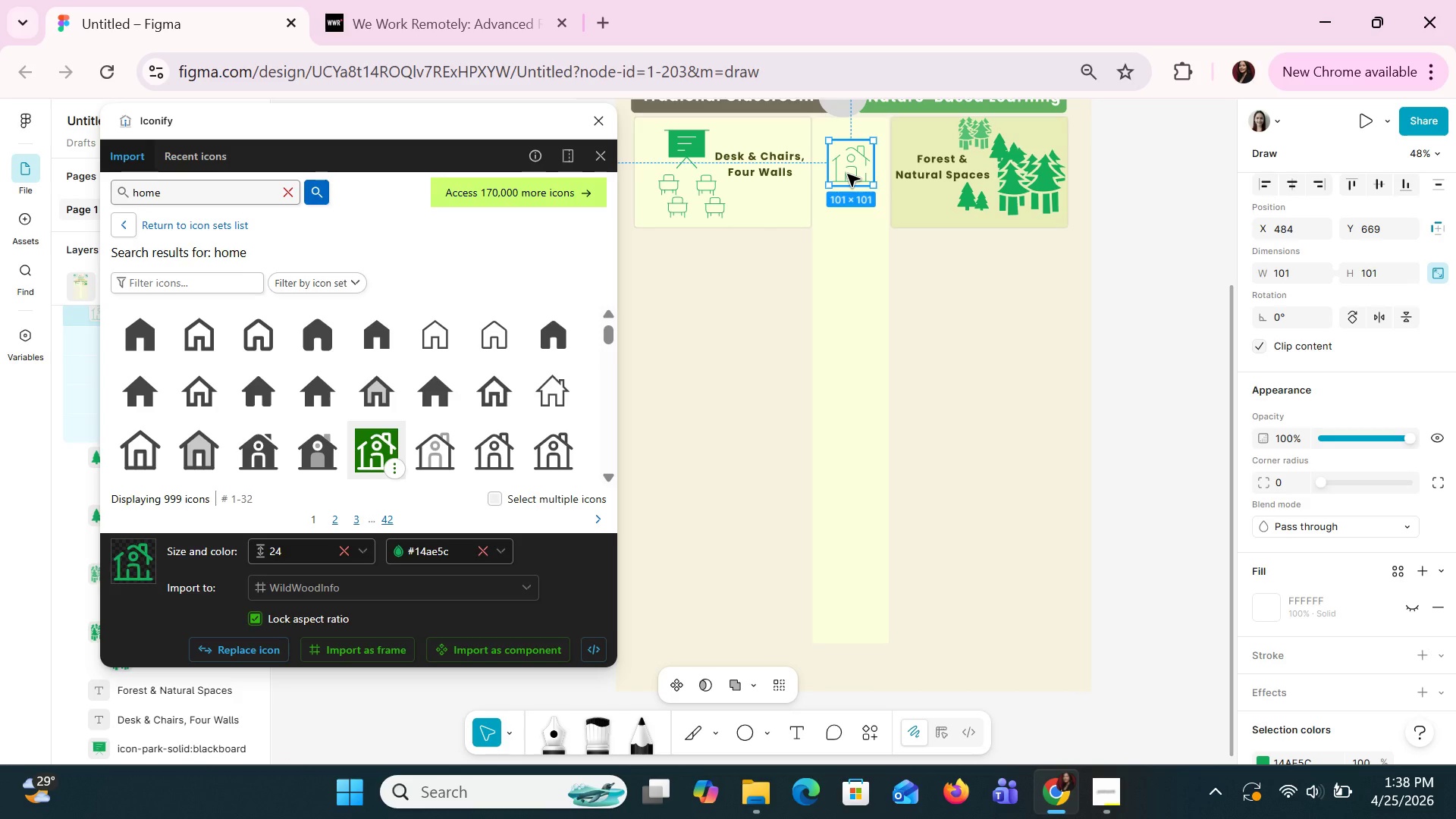 
left_click([866, 300])
 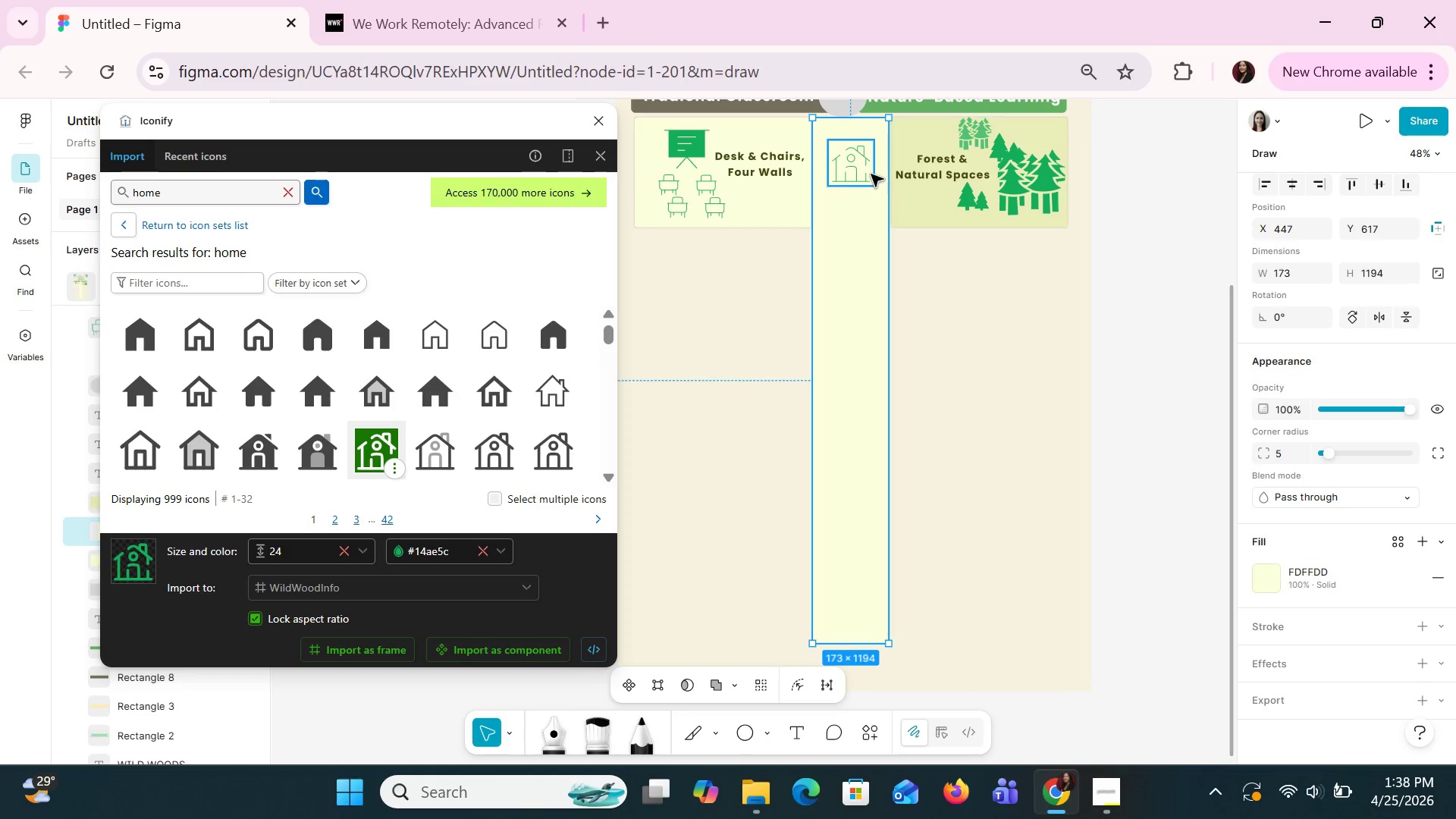 
left_click([871, 174])
 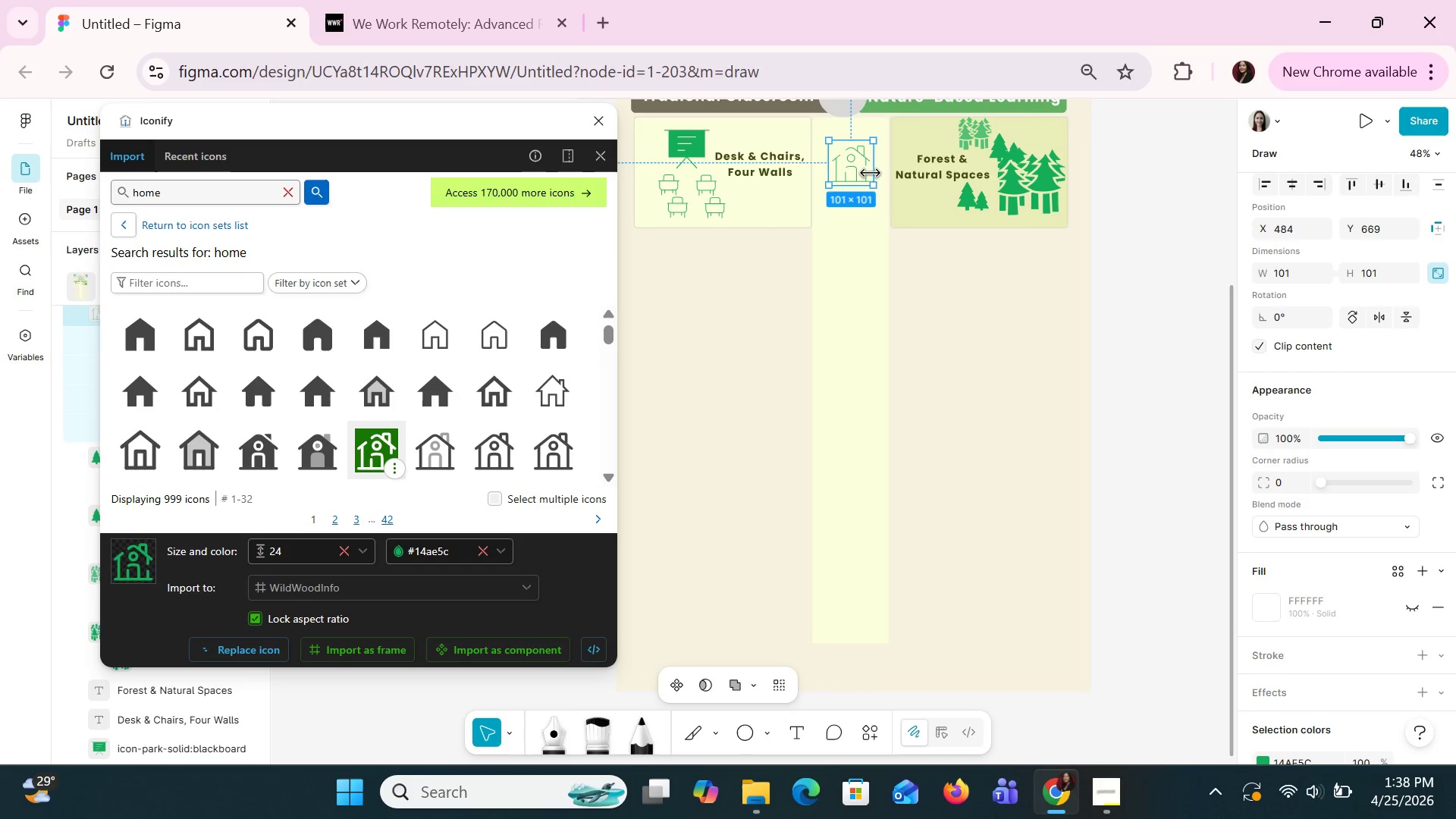 
key(Delete)
 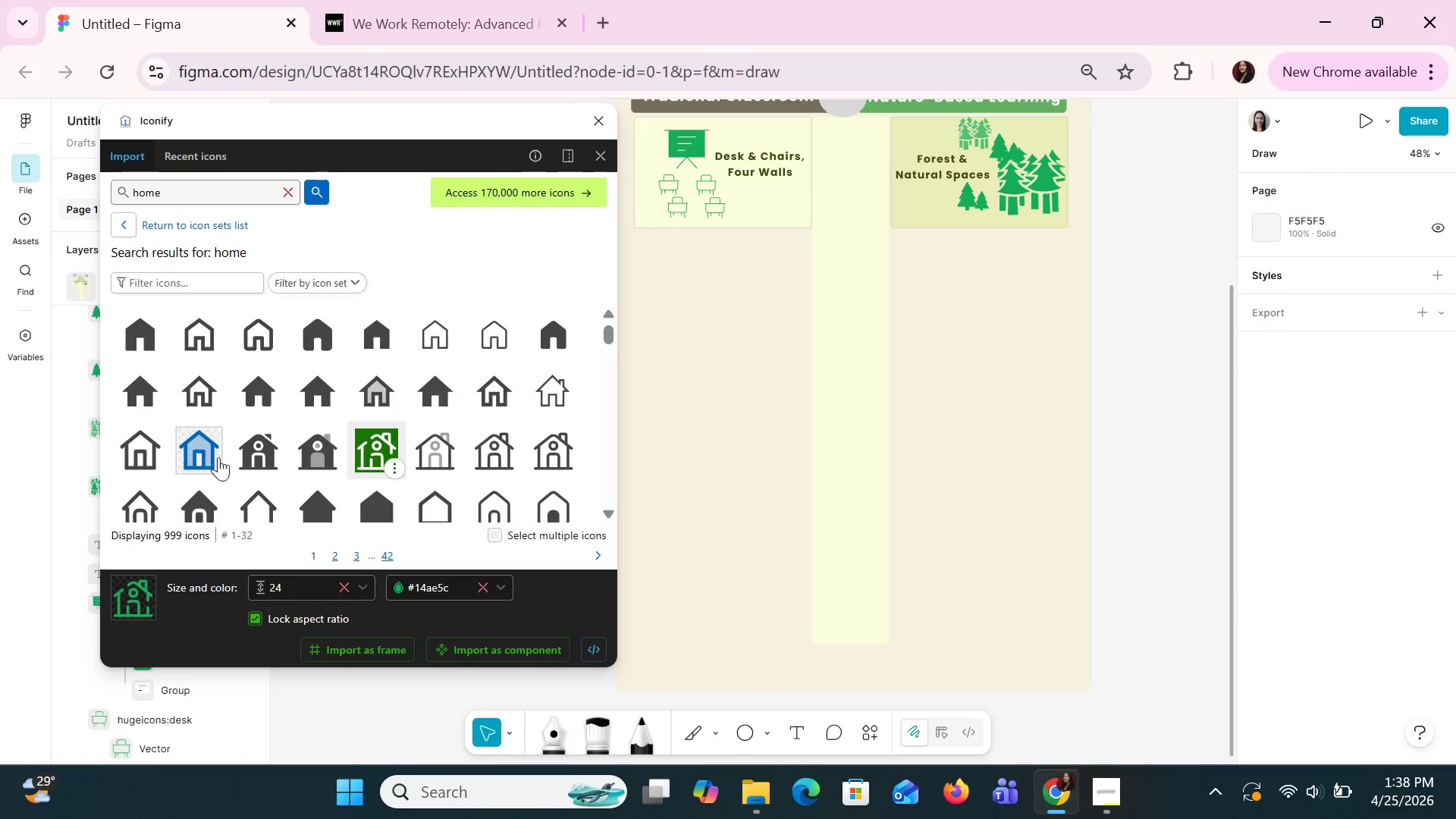 
left_click([249, 455])
 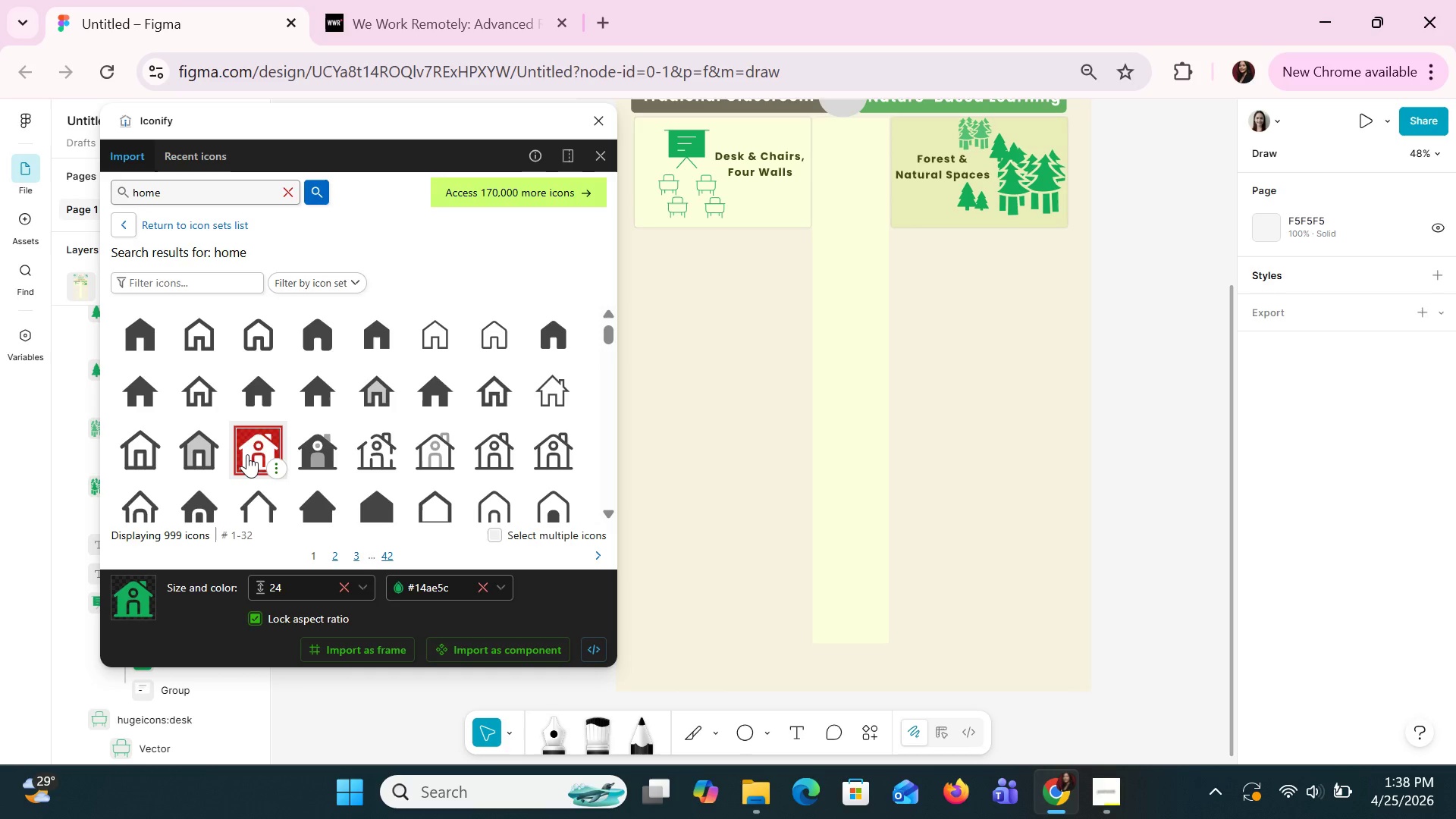 
left_click_drag(start_coordinate=[247, 454], to_coordinate=[831, 206])
 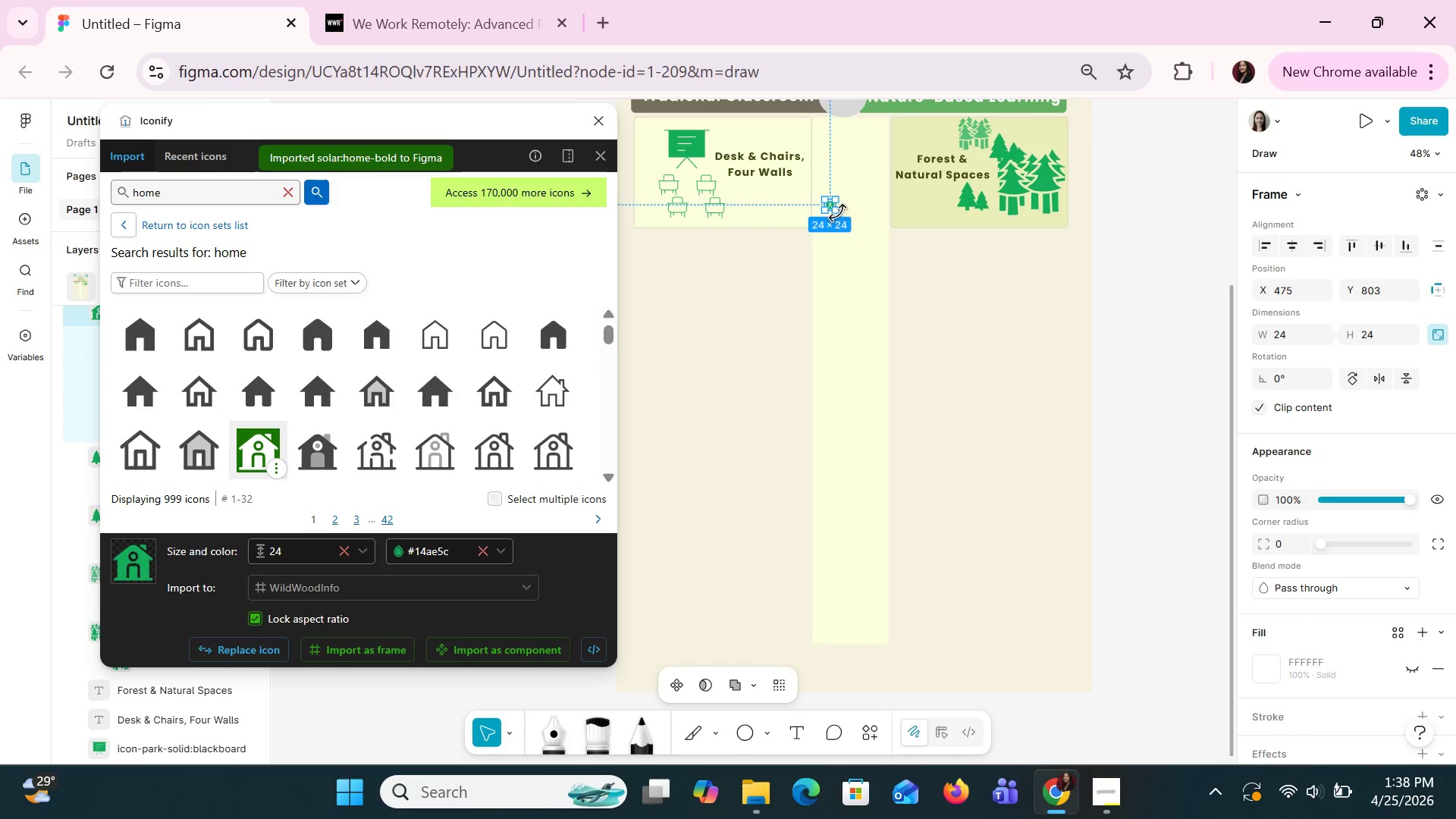 
left_click_drag(start_coordinate=[836, 211], to_coordinate=[855, 246])
 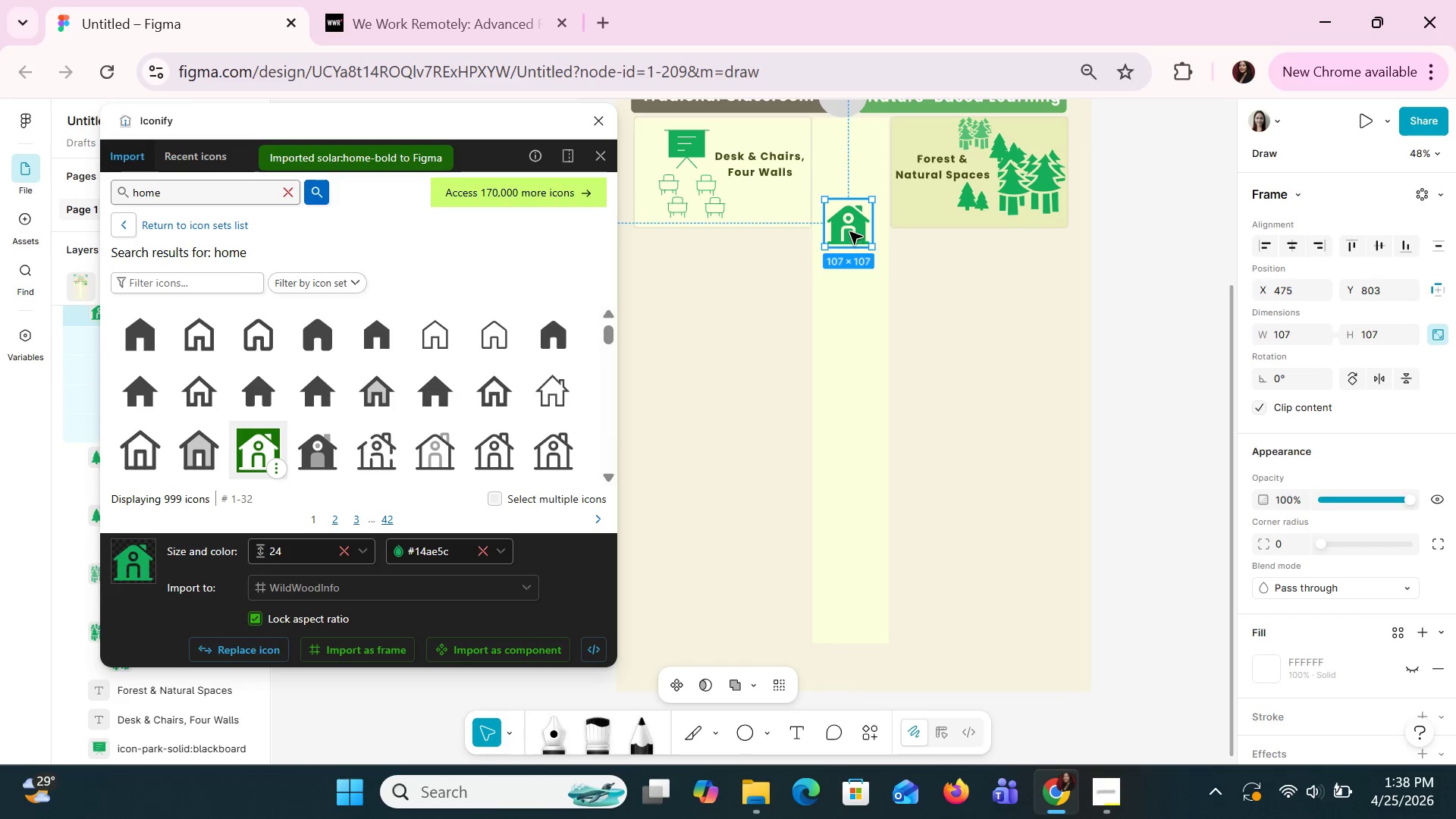 
left_click_drag(start_coordinate=[849, 231], to_coordinate=[851, 165])
 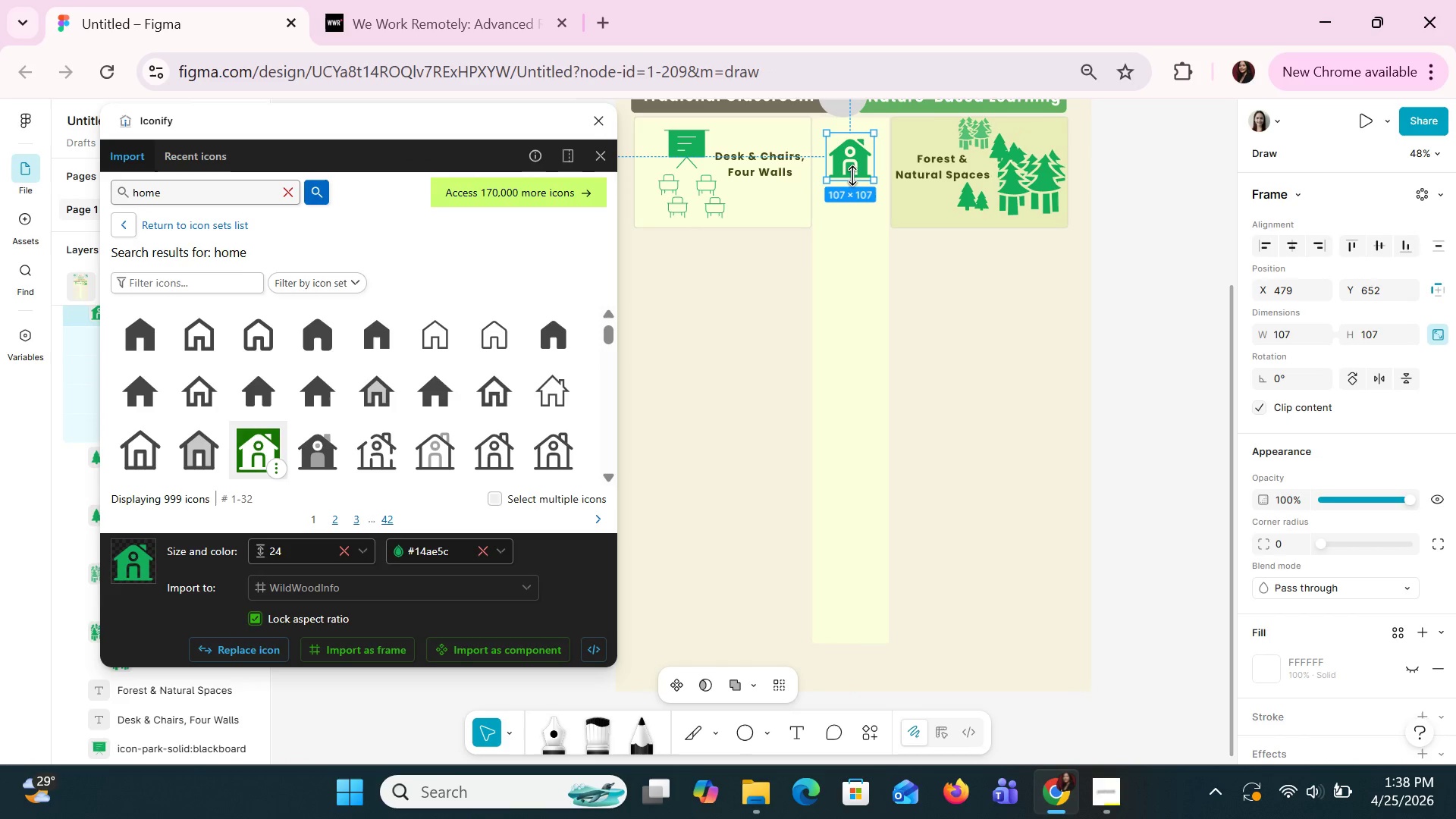 
left_click_drag(start_coordinate=[872, 184], to_coordinate=[863, 180])
 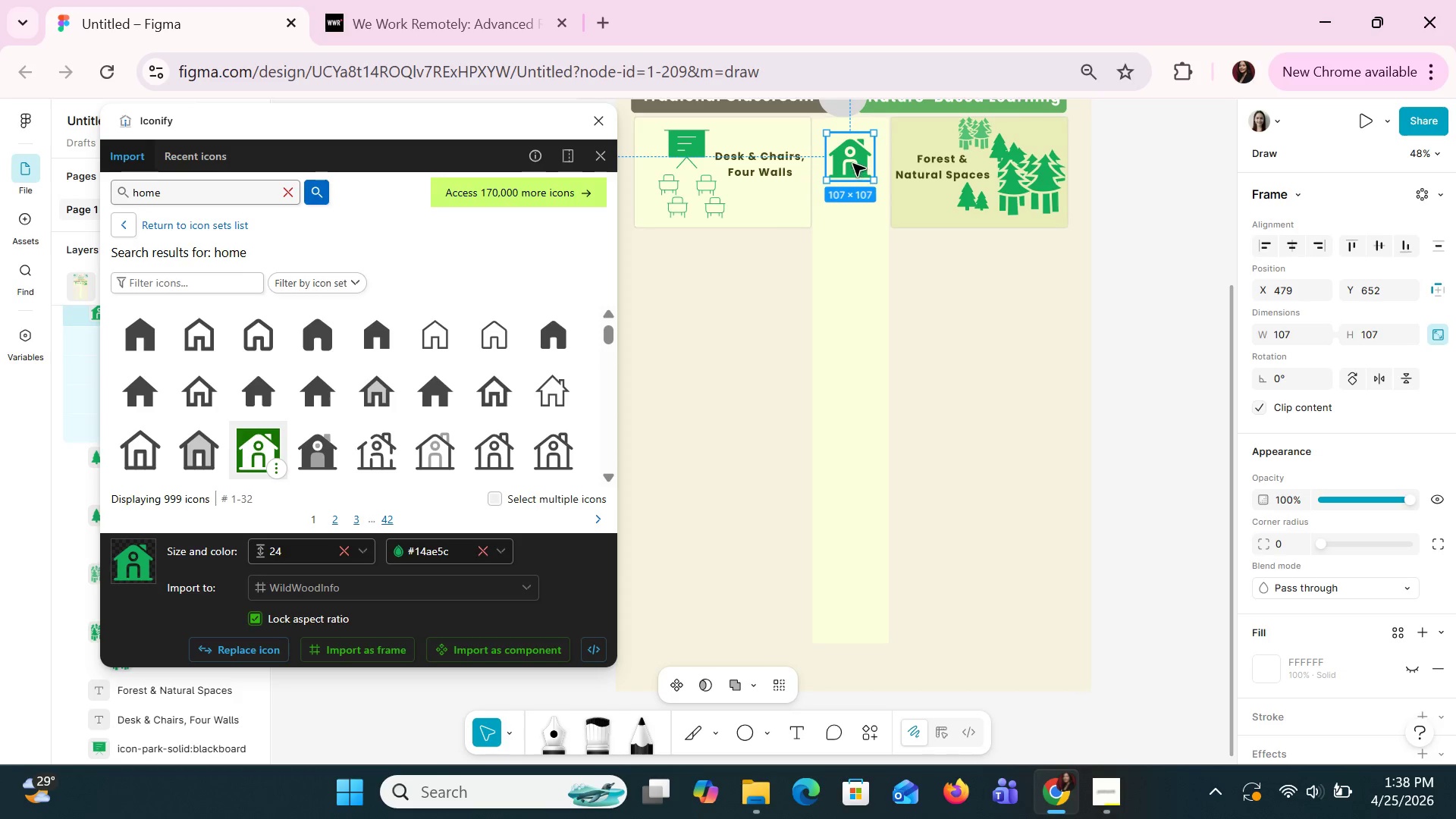 
left_click_drag(start_coordinate=[852, 163], to_coordinate=[850, 170])
 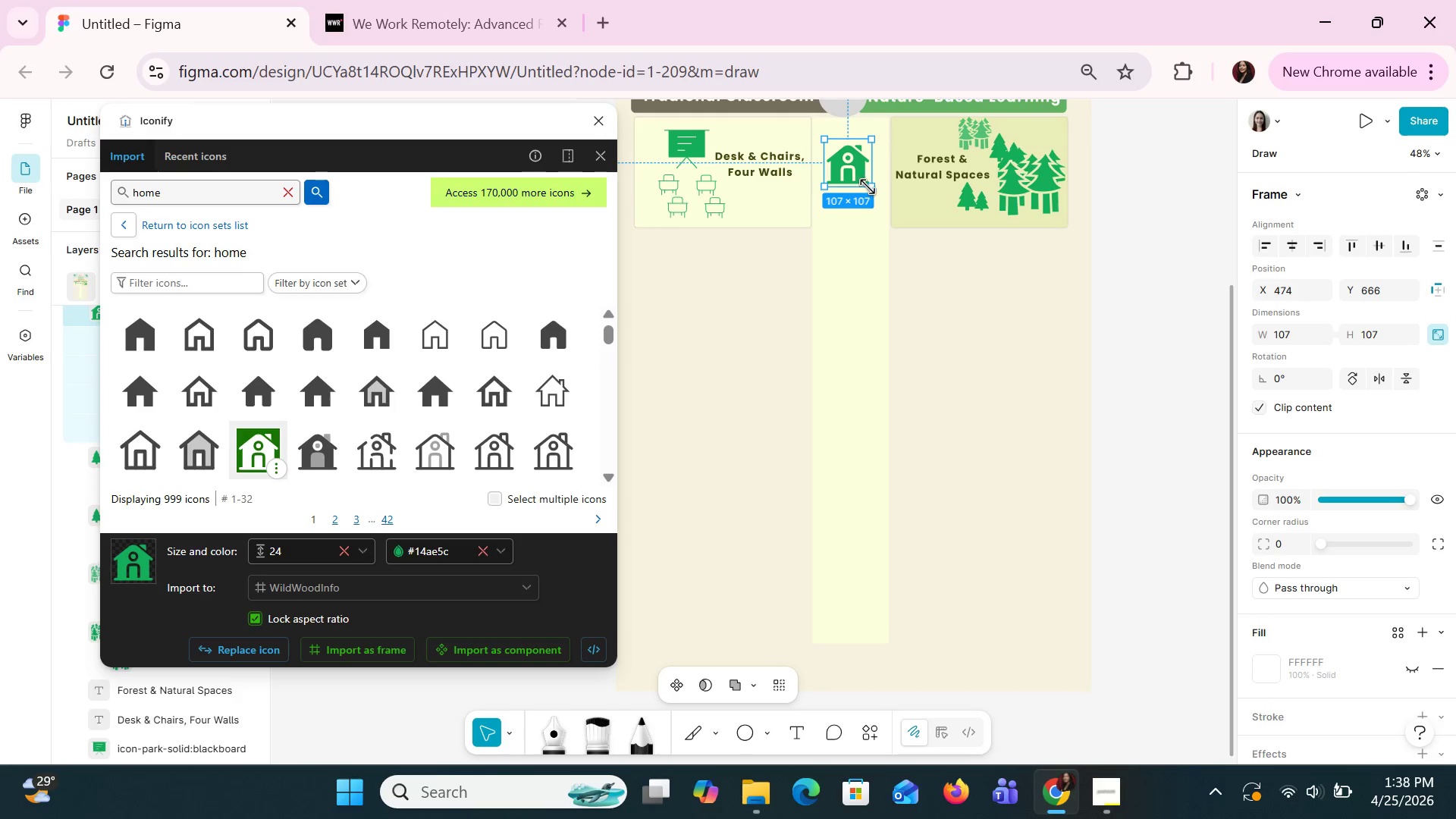 
left_click_drag(start_coordinate=[870, 189], to_coordinate=[863, 182])
 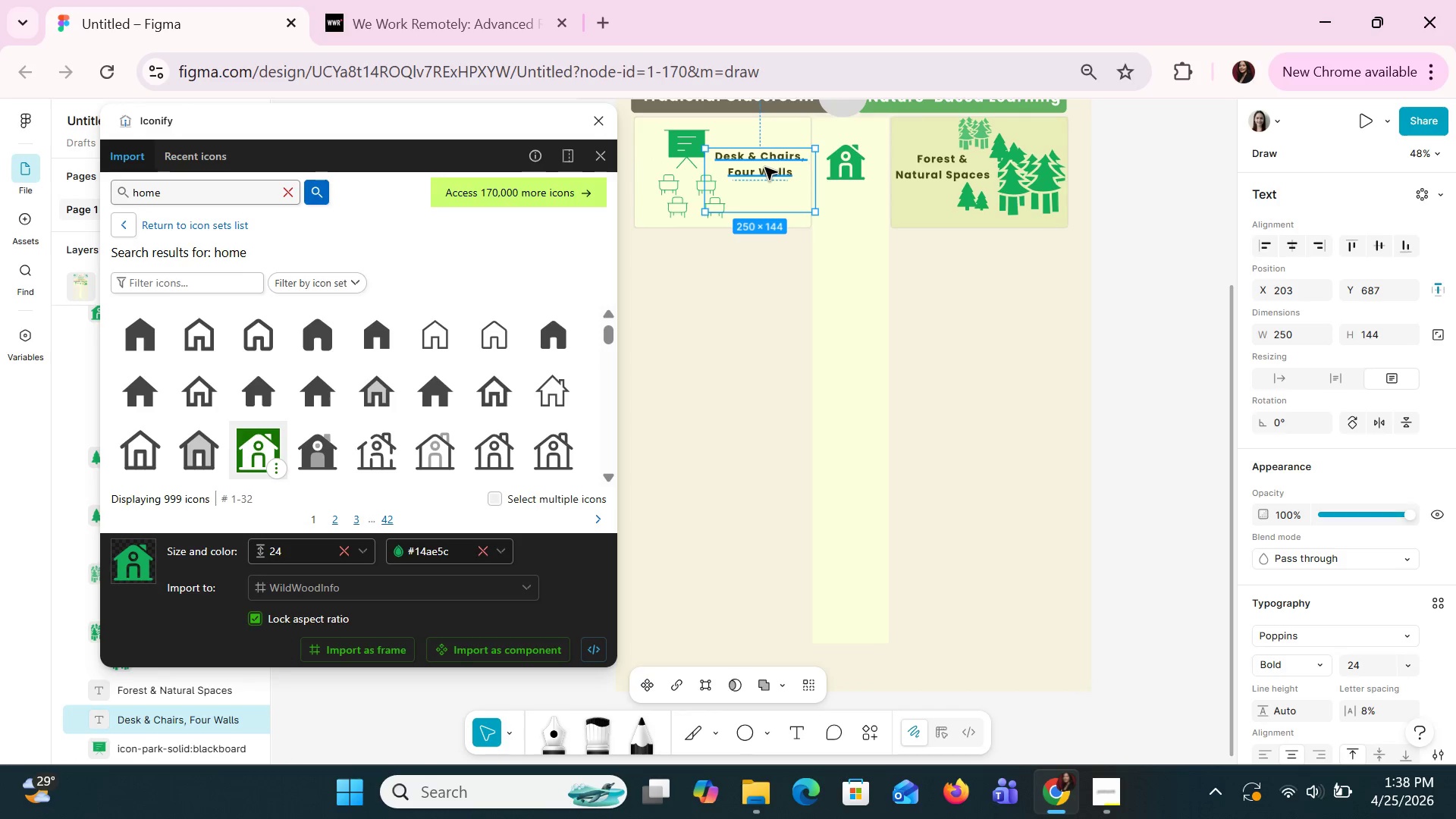 
key(Control+C)
 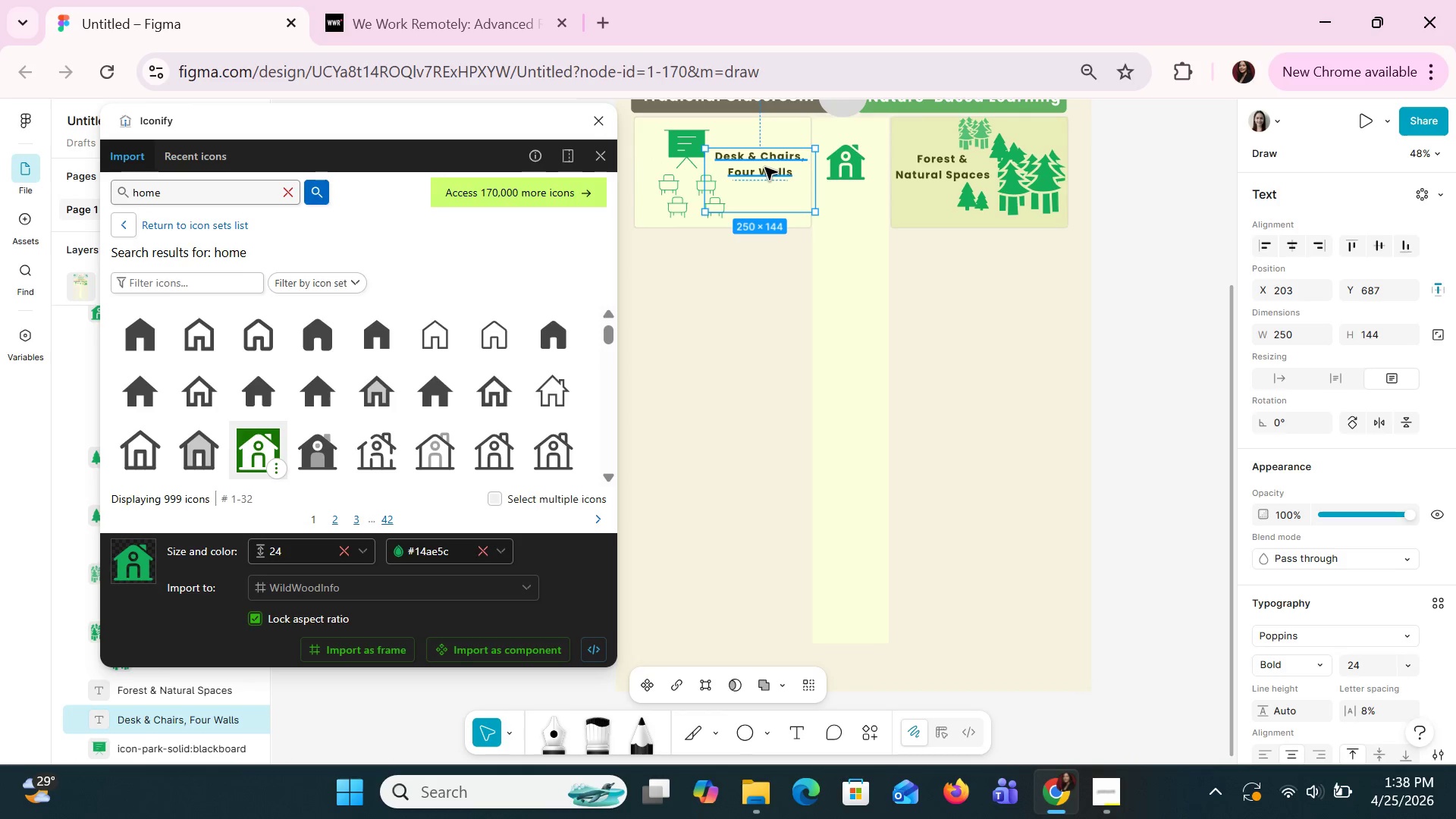 
key(Control+V)
 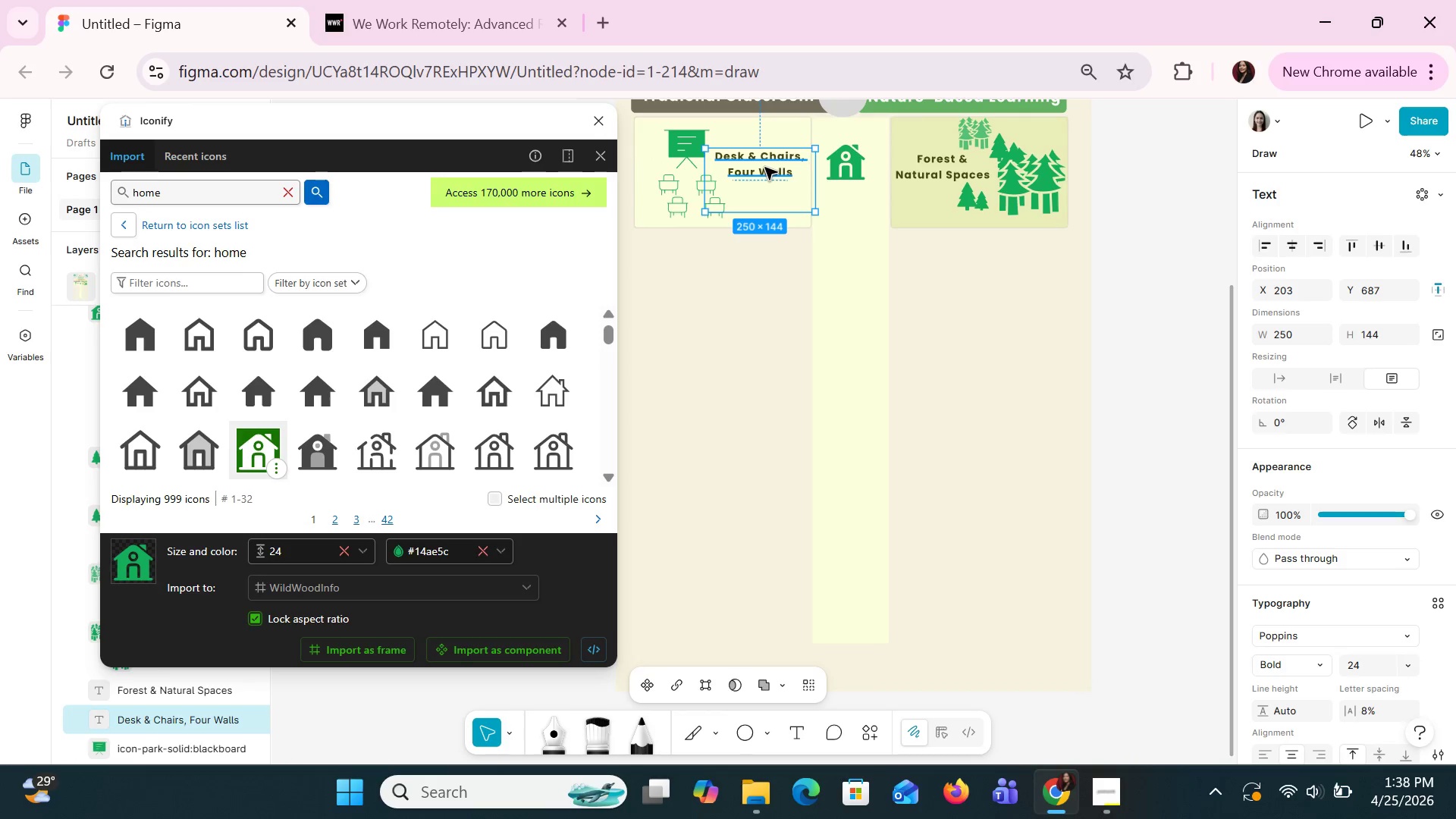 
left_click_drag(start_coordinate=[764, 167], to_coordinate=[855, 203])
 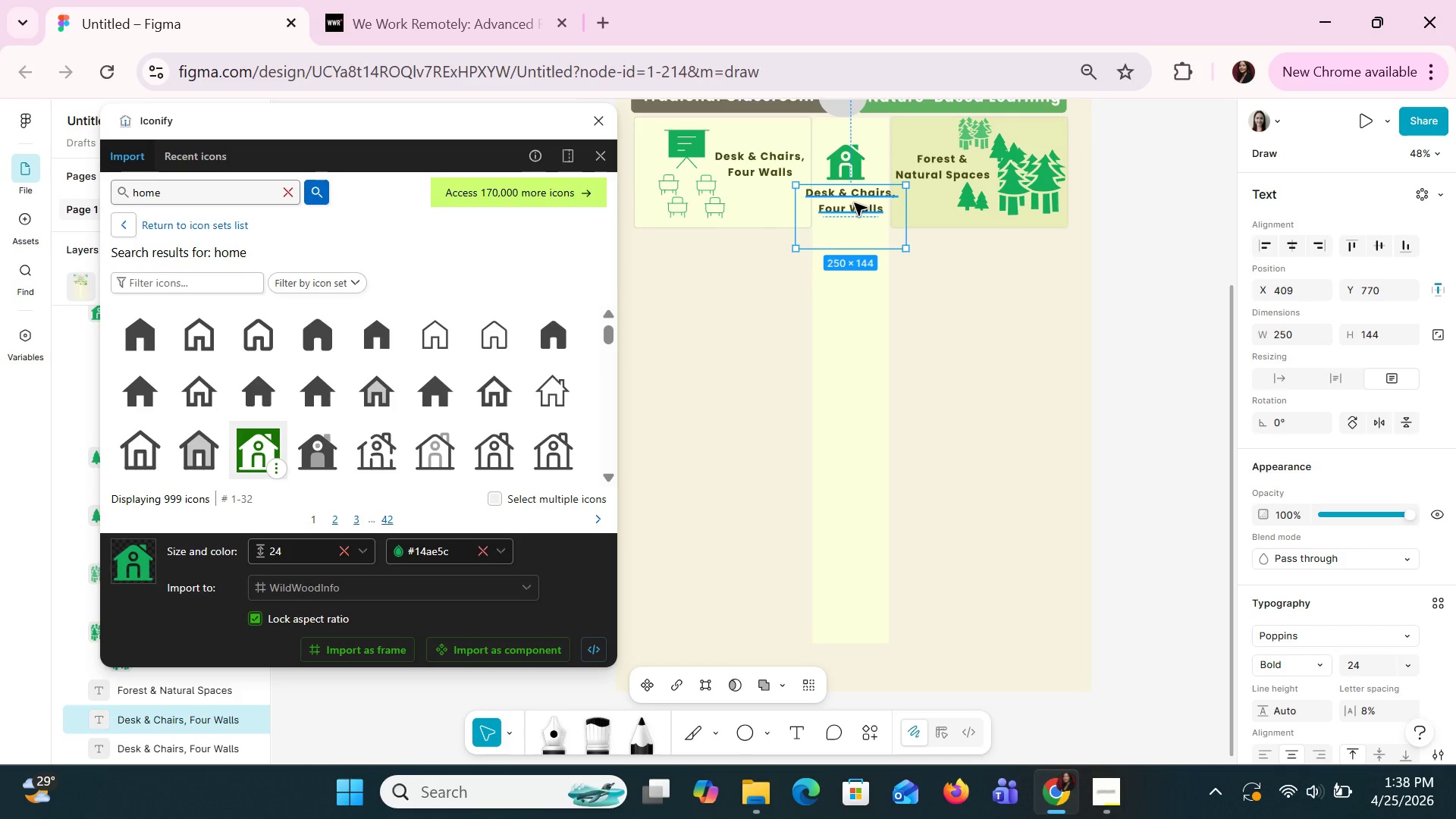 
double_click([854, 202])
 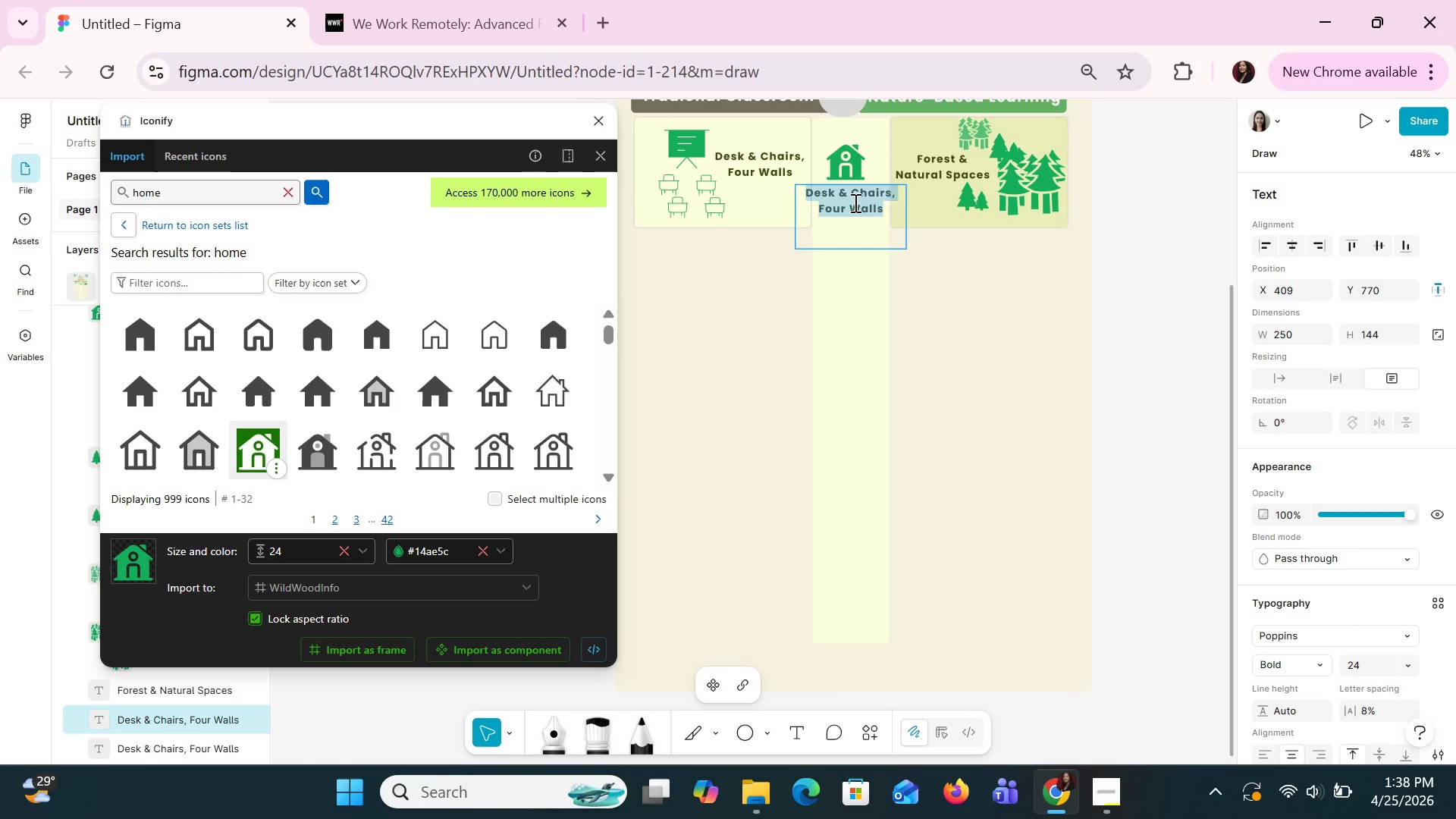 
key(Alt+Tab)